 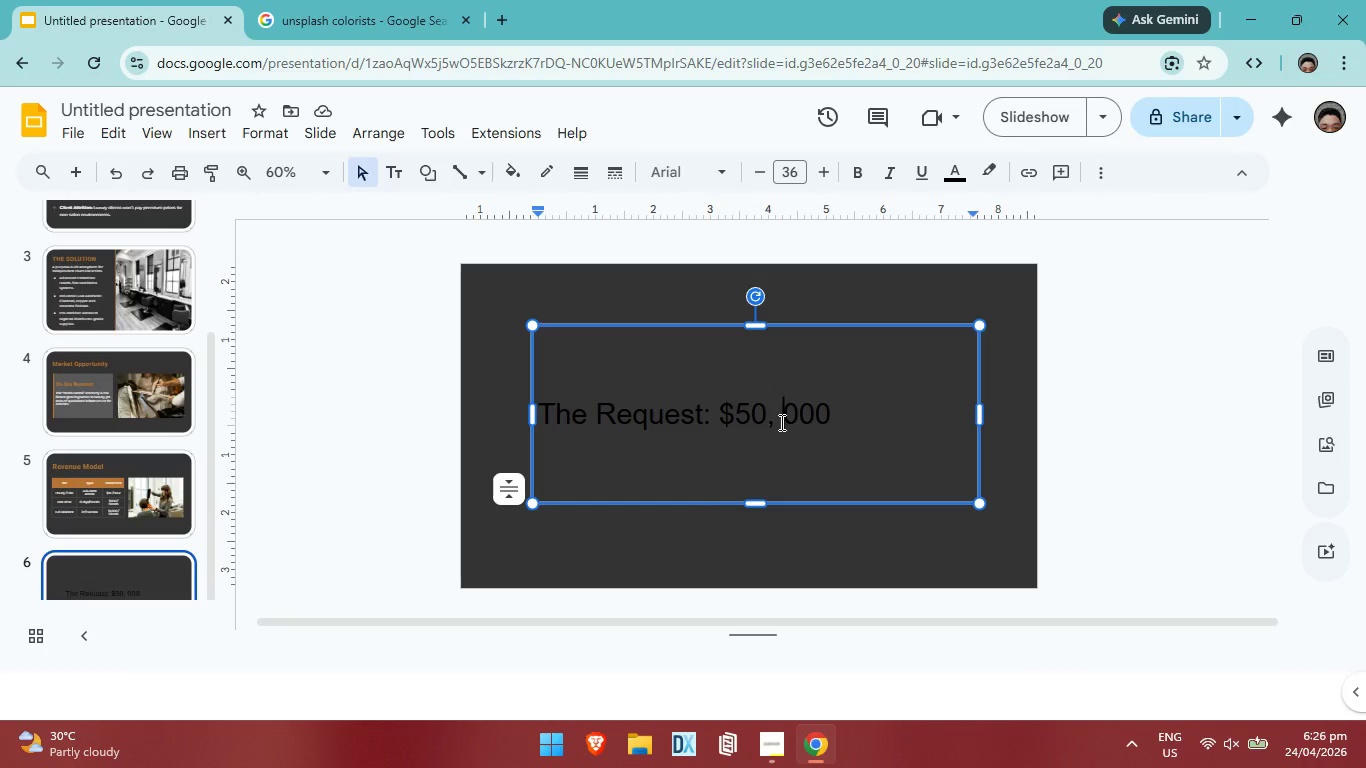 
key(Backspace)
 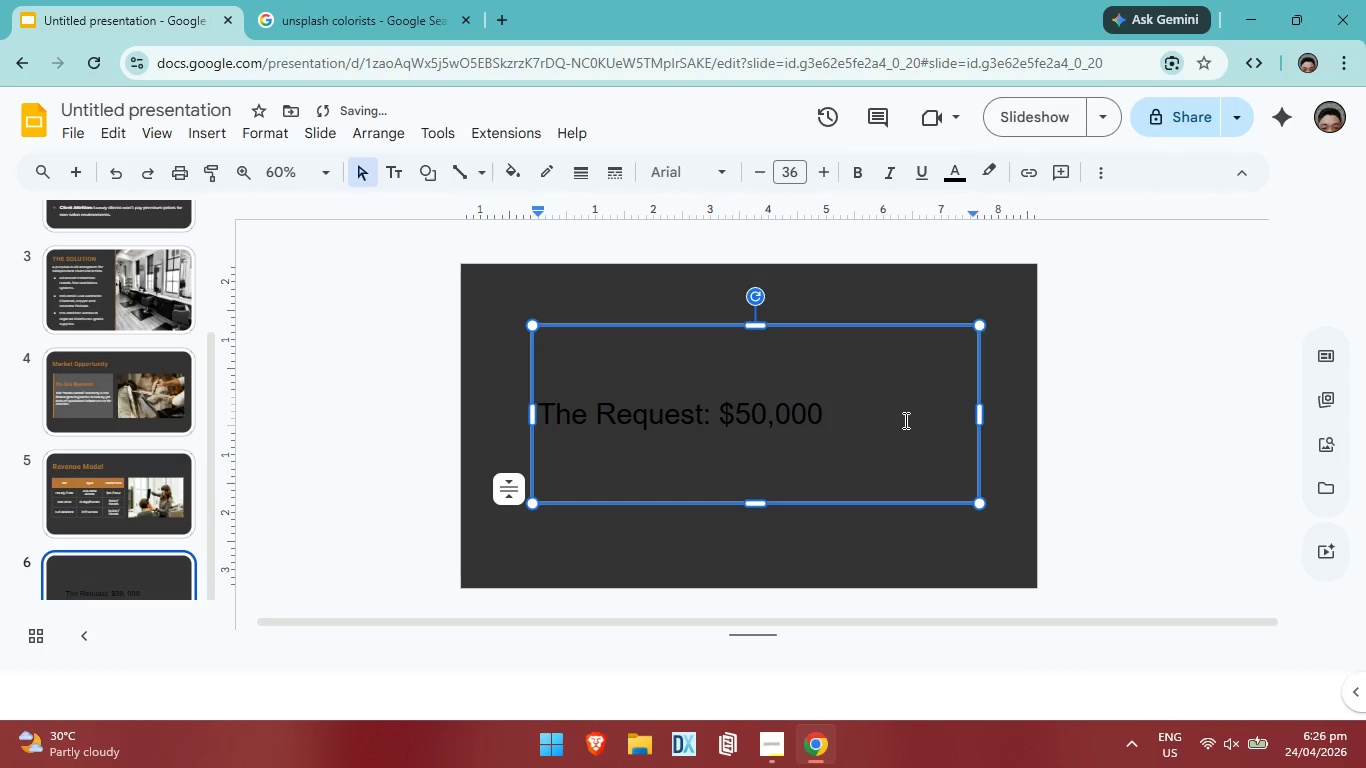 
left_click([904, 420])
 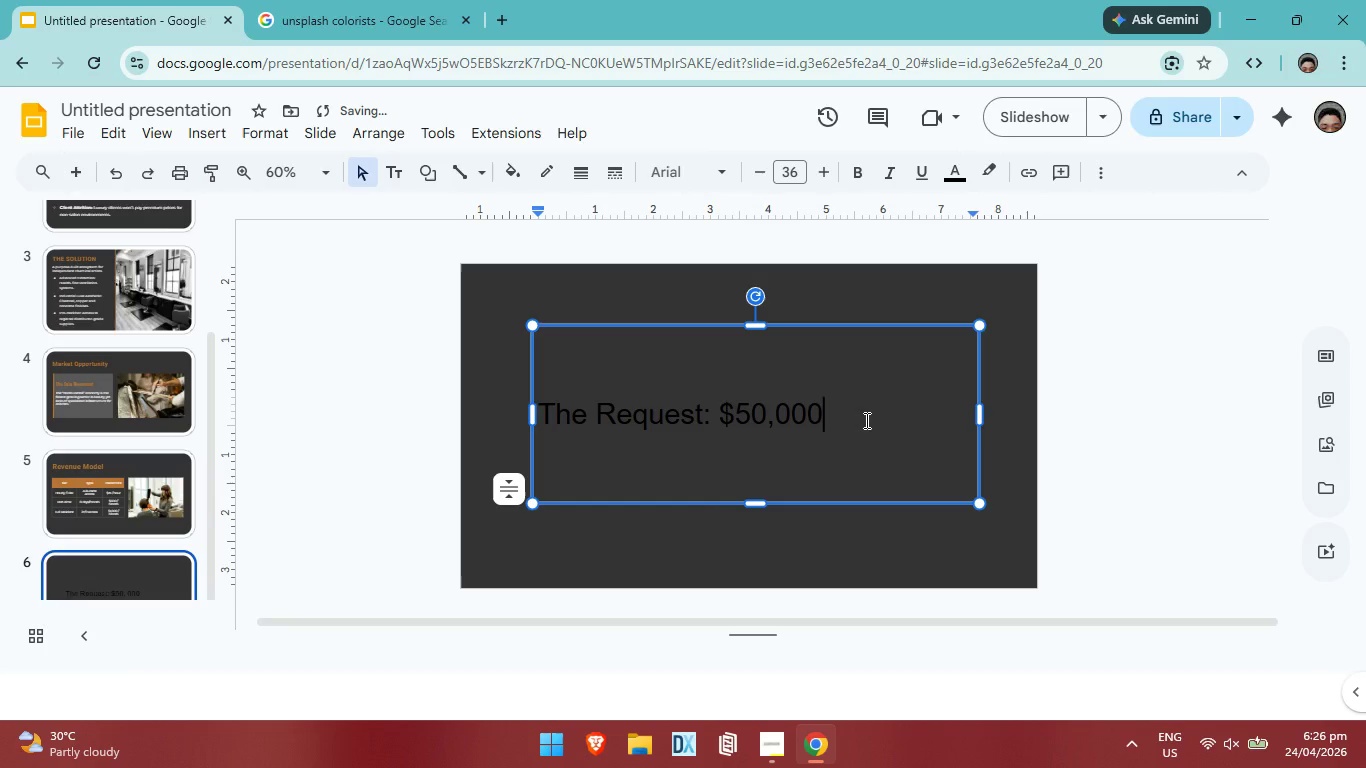 
left_click_drag(start_coordinate=[865, 420], to_coordinate=[537, 401])
 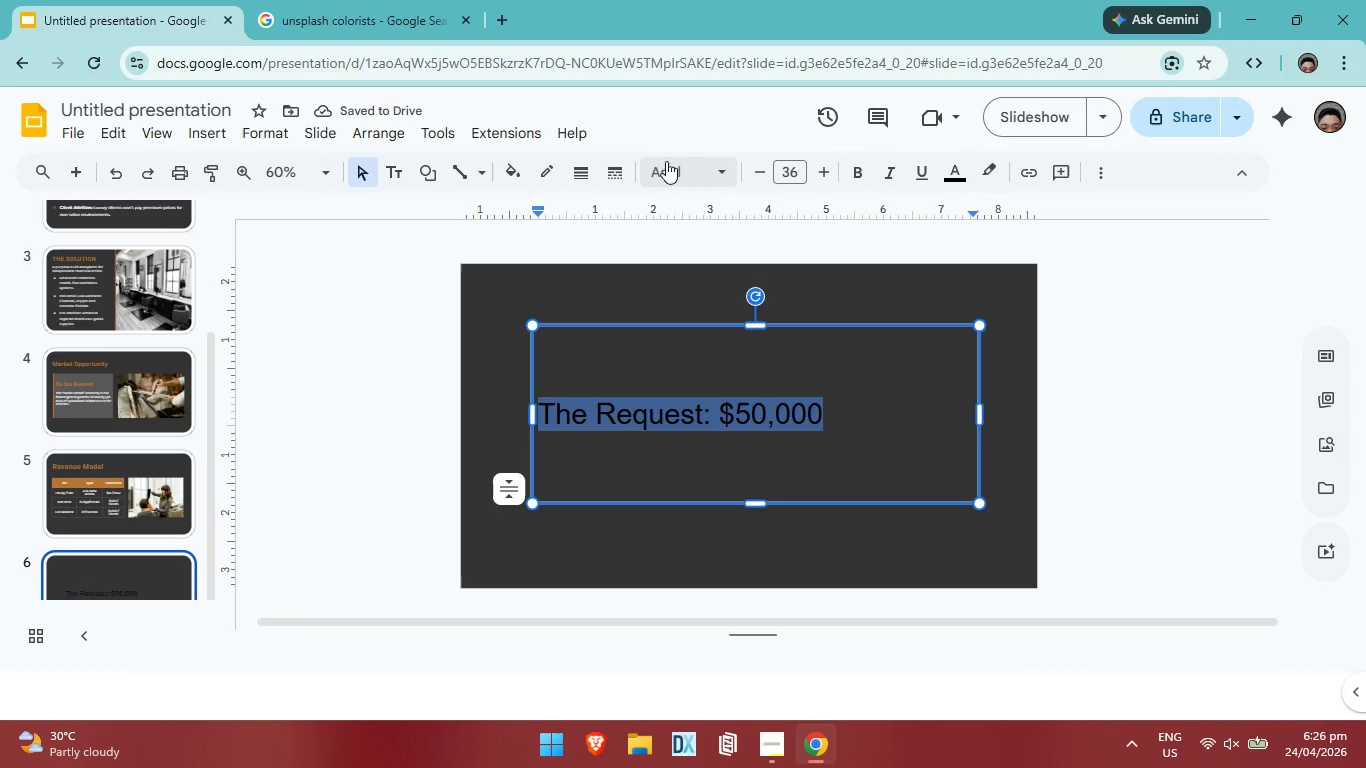 
left_click([709, 161])
 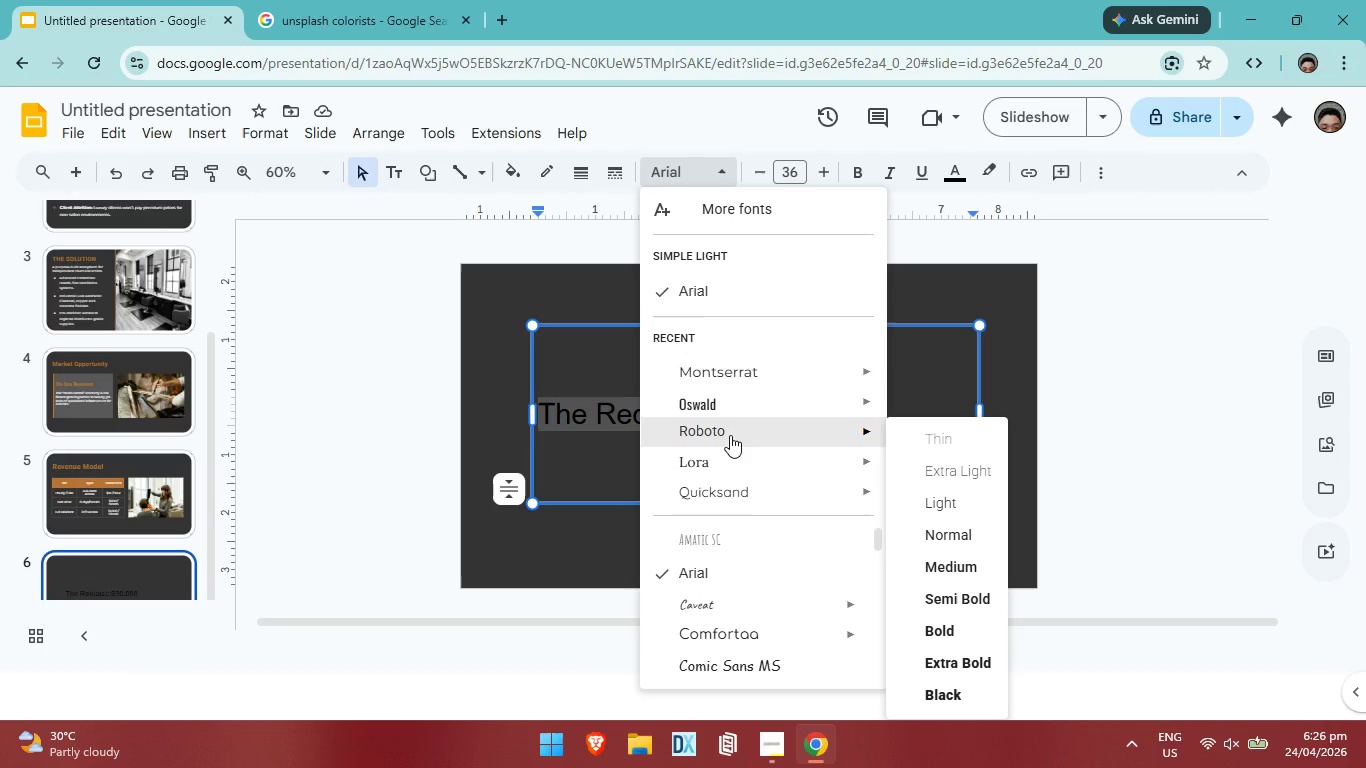 
mouse_move([786, 403])
 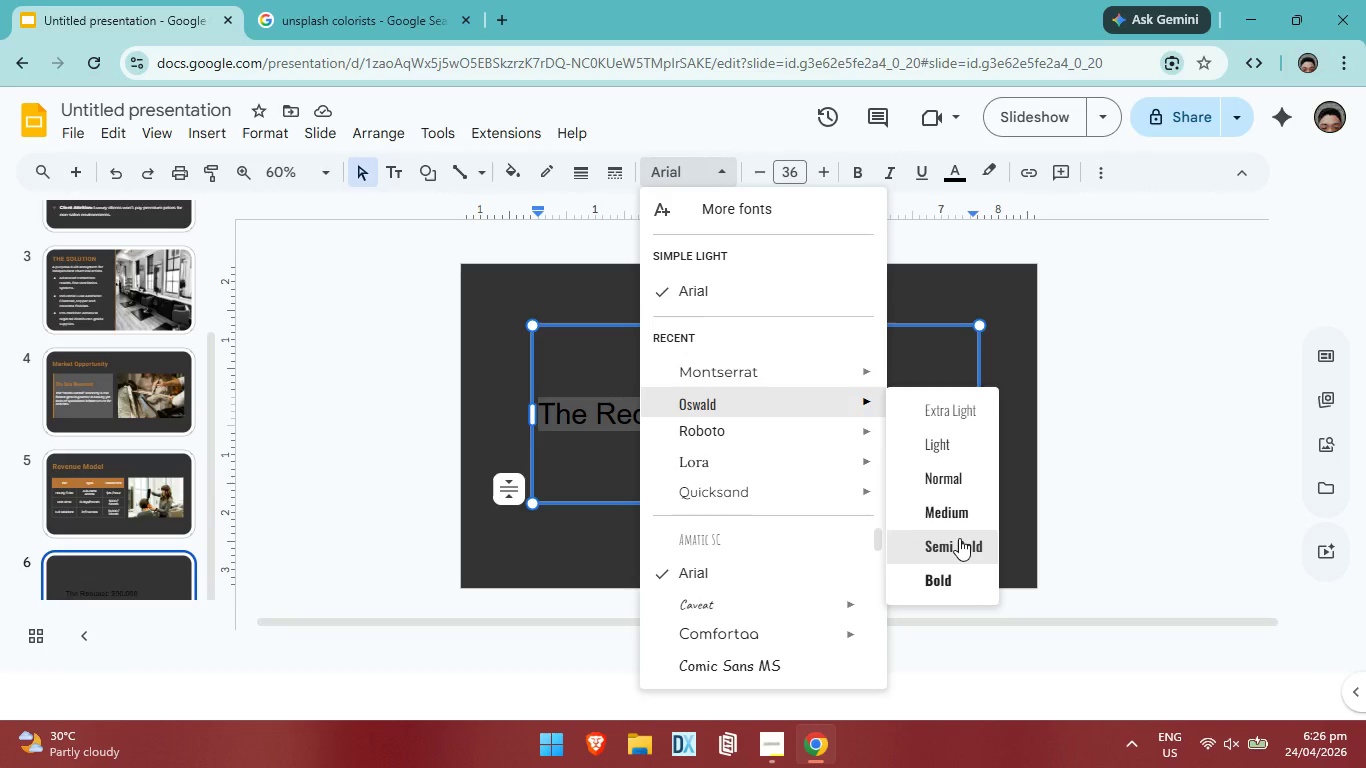 
left_click([956, 569])
 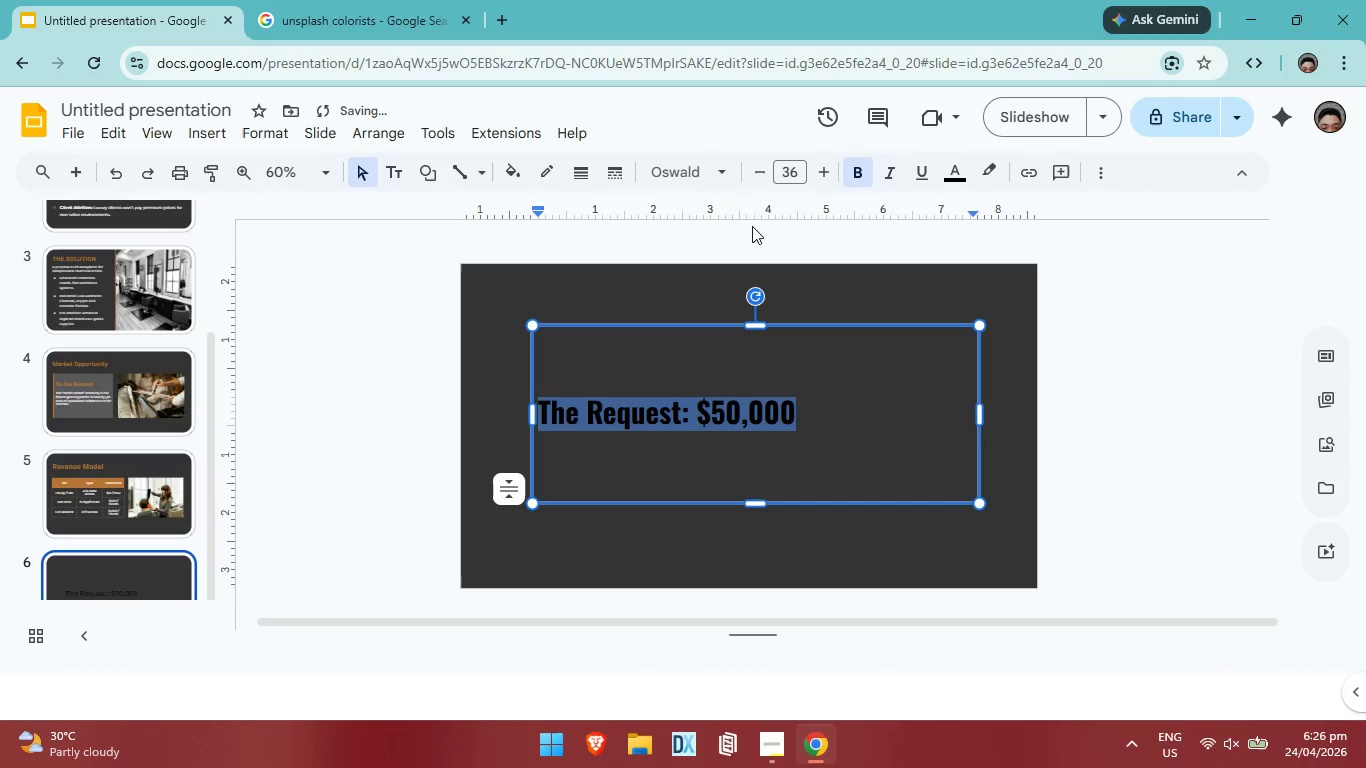 
left_click([722, 169])
 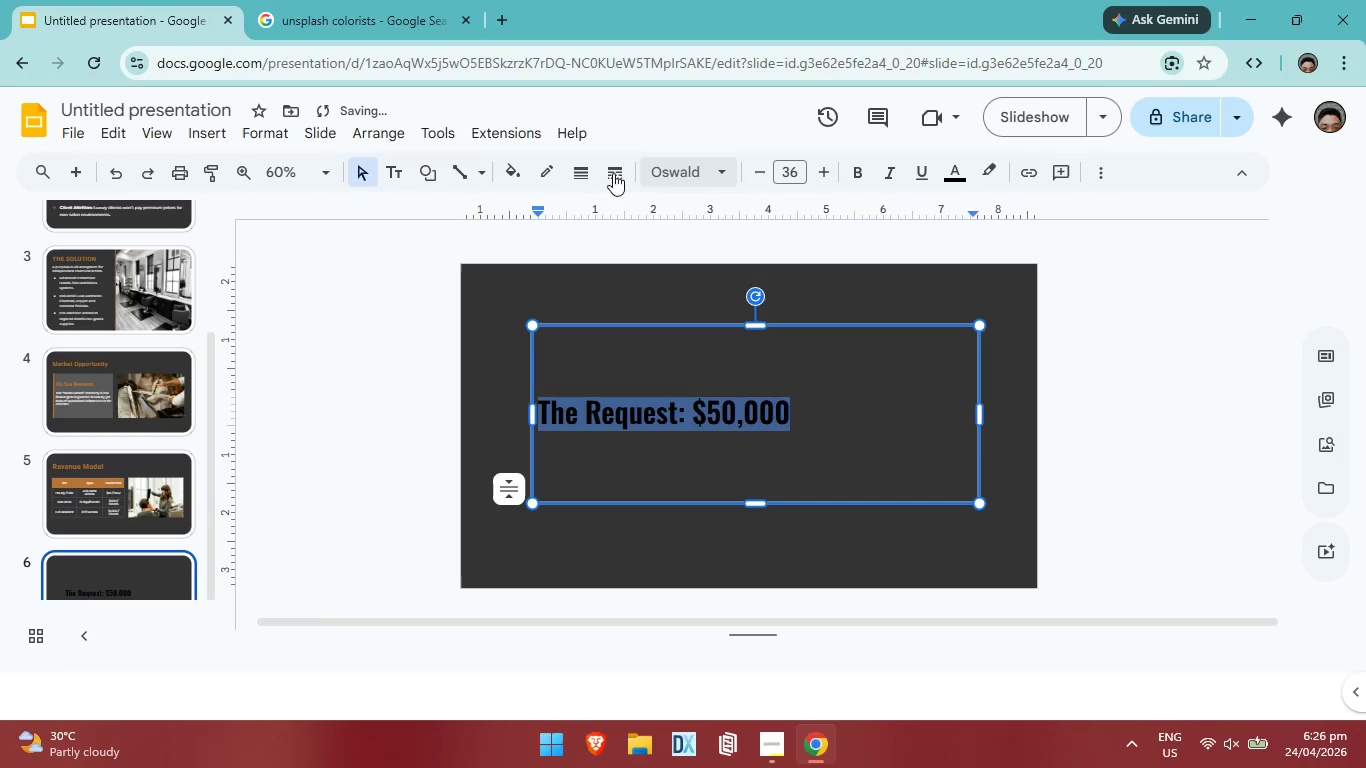 
wait(8.45)
 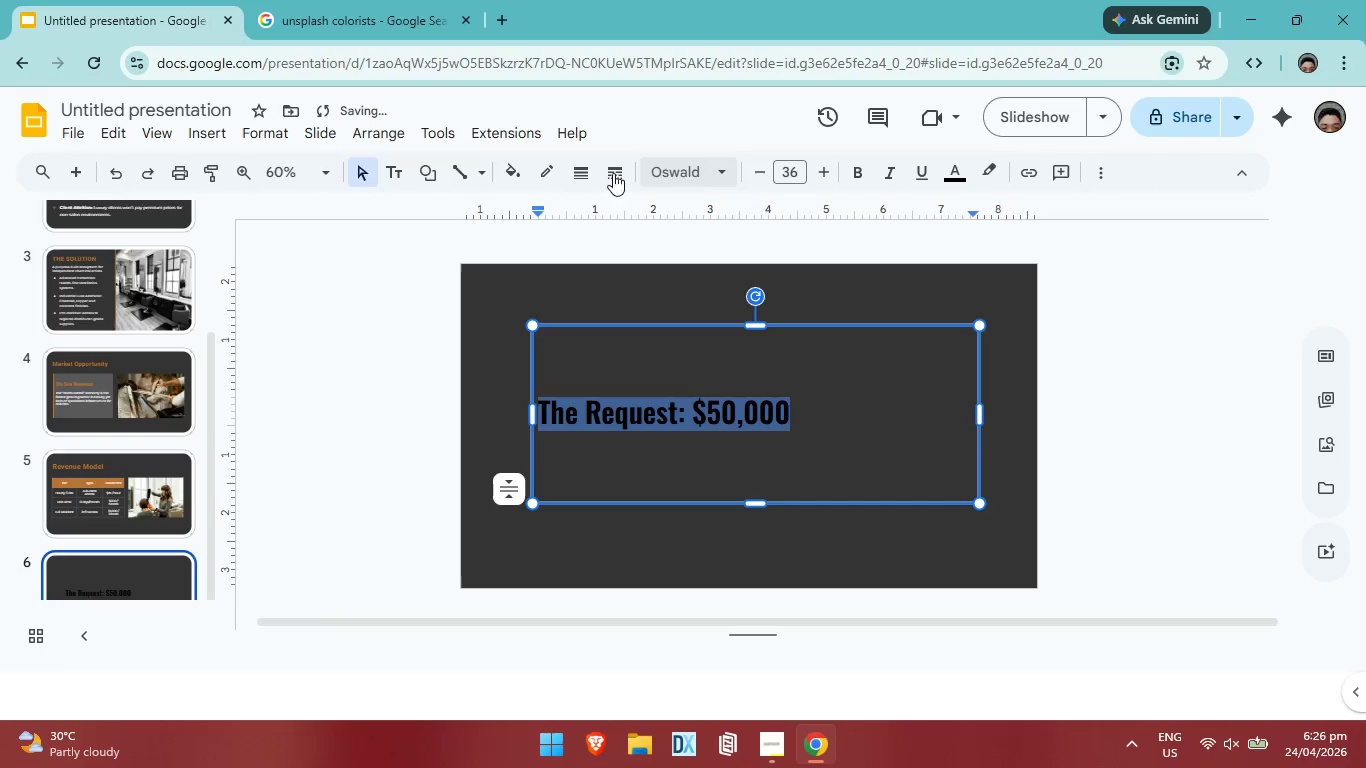 
left_click([677, 240])
 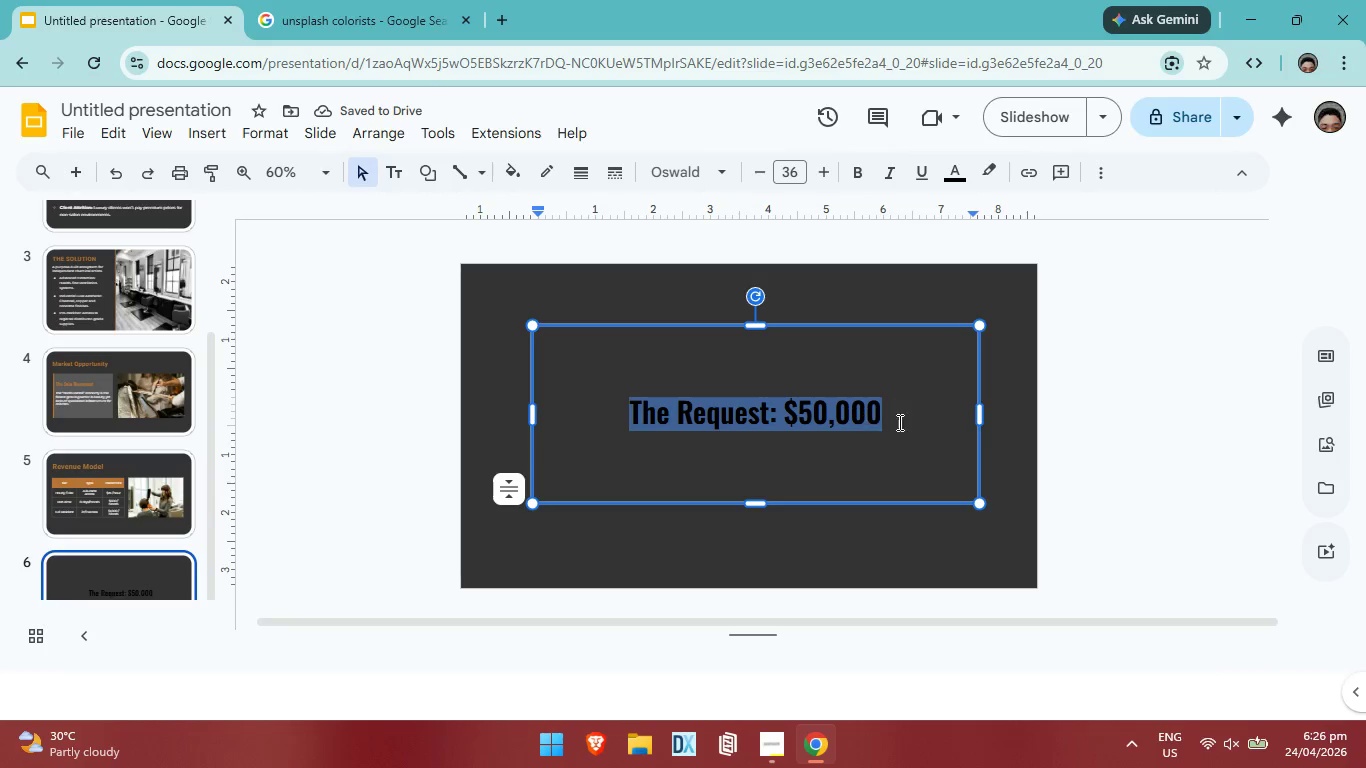 
left_click([926, 166])
 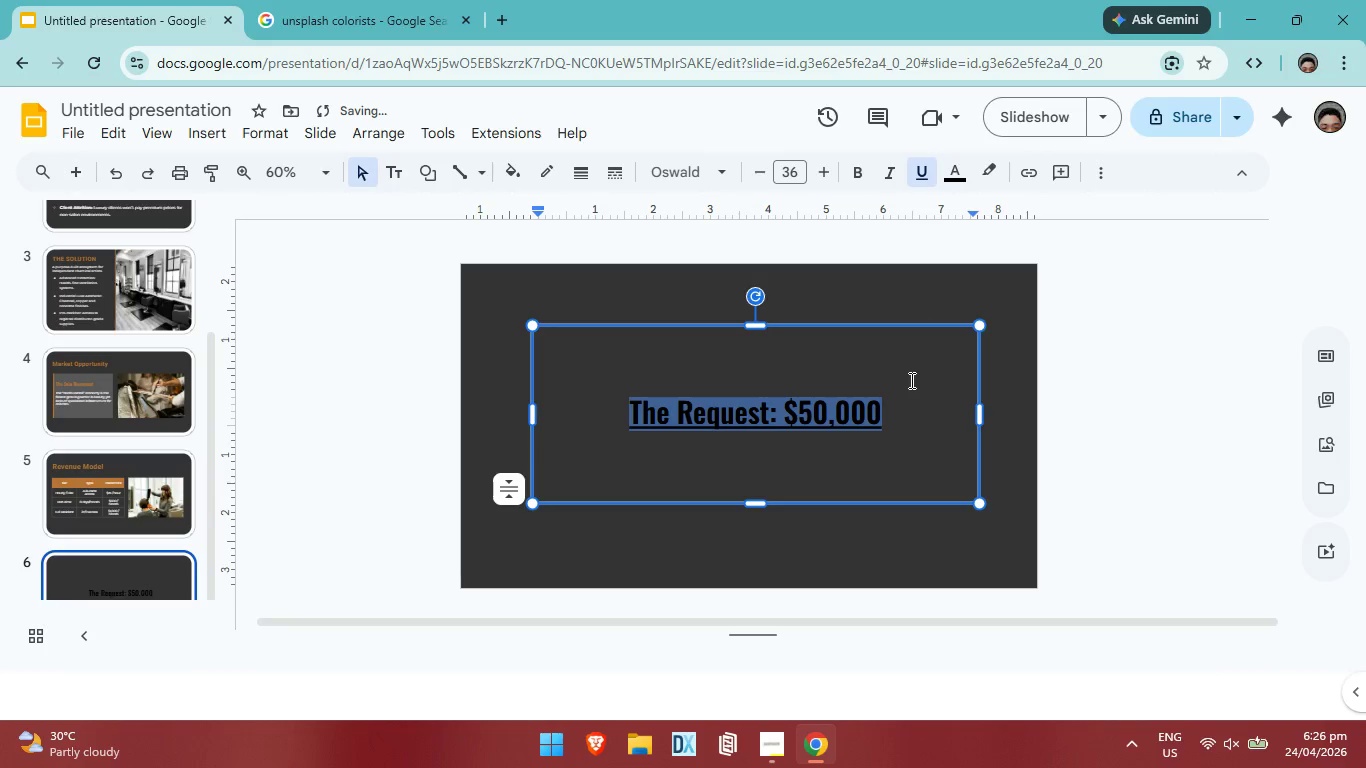 
key(Control+Z)
 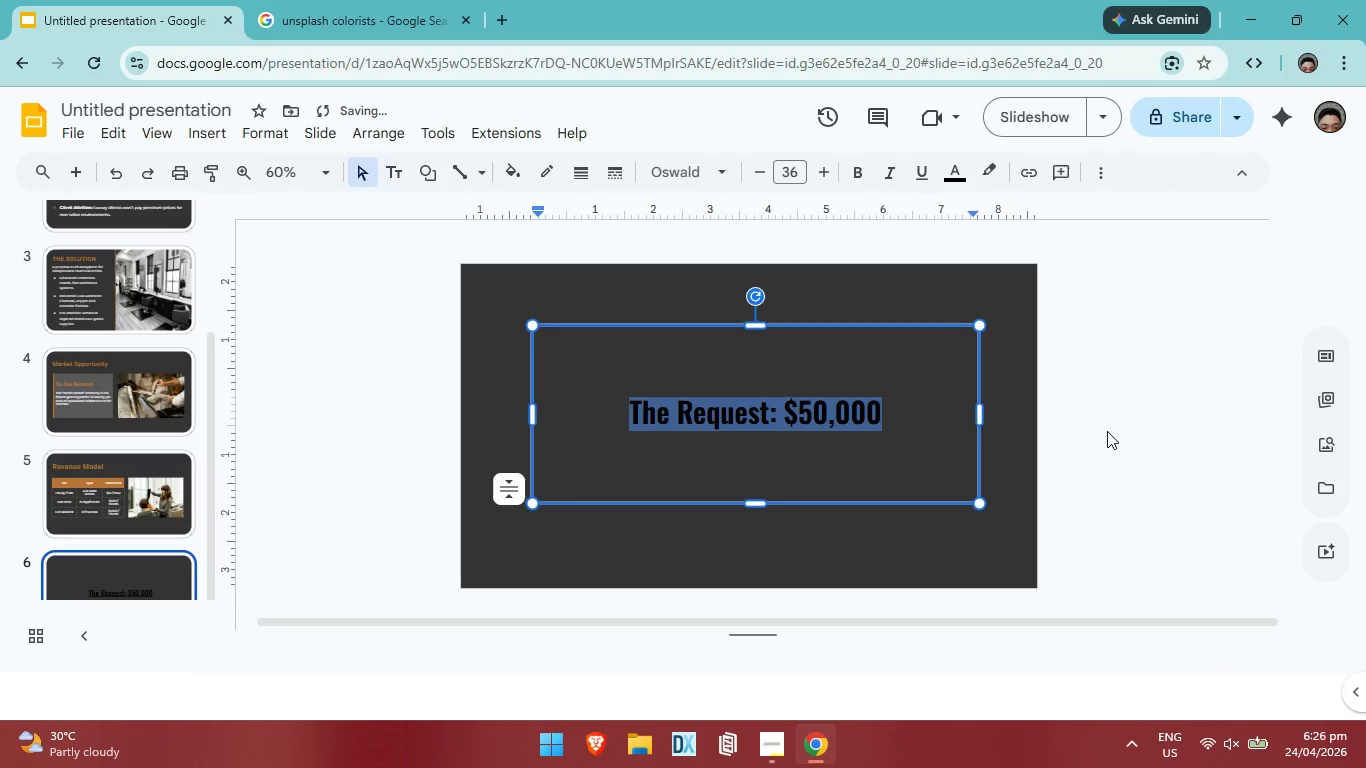 
left_click([1107, 431])
 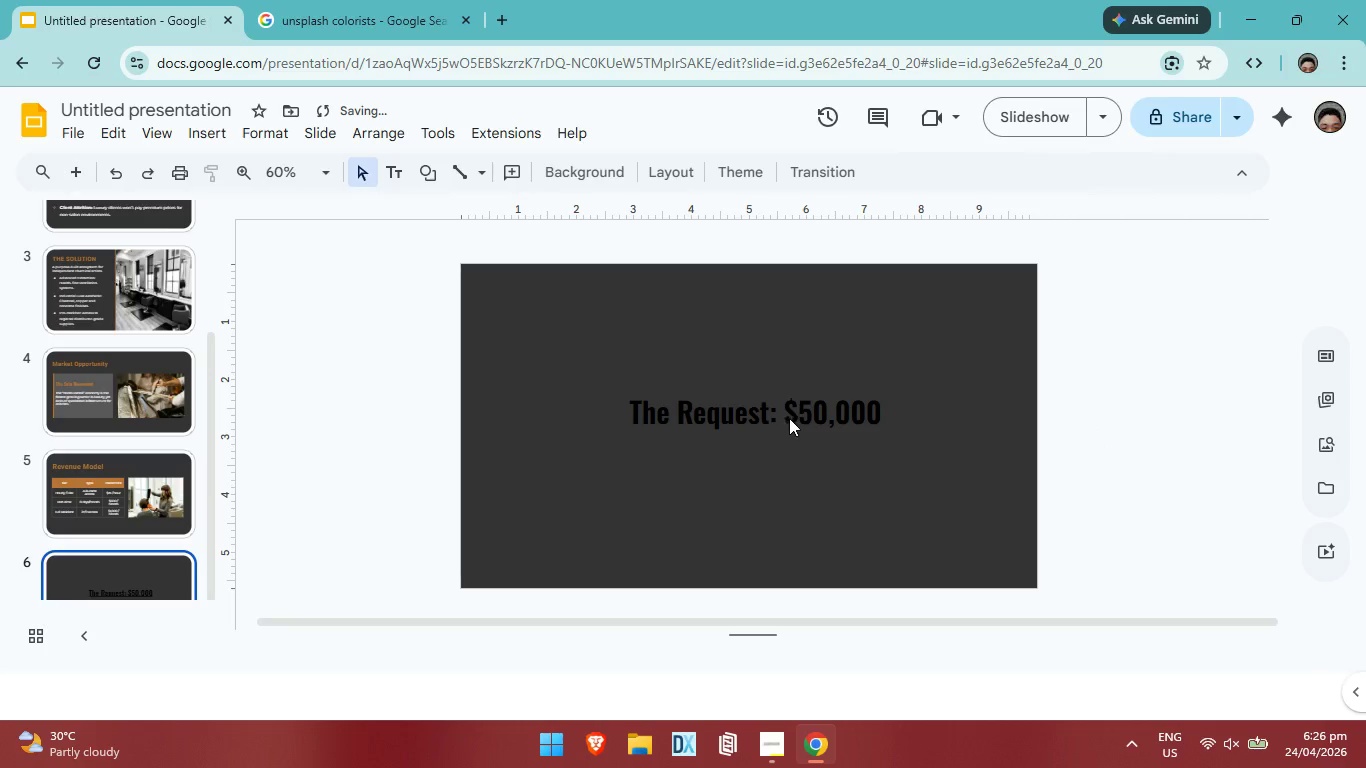 
left_click([791, 417])
 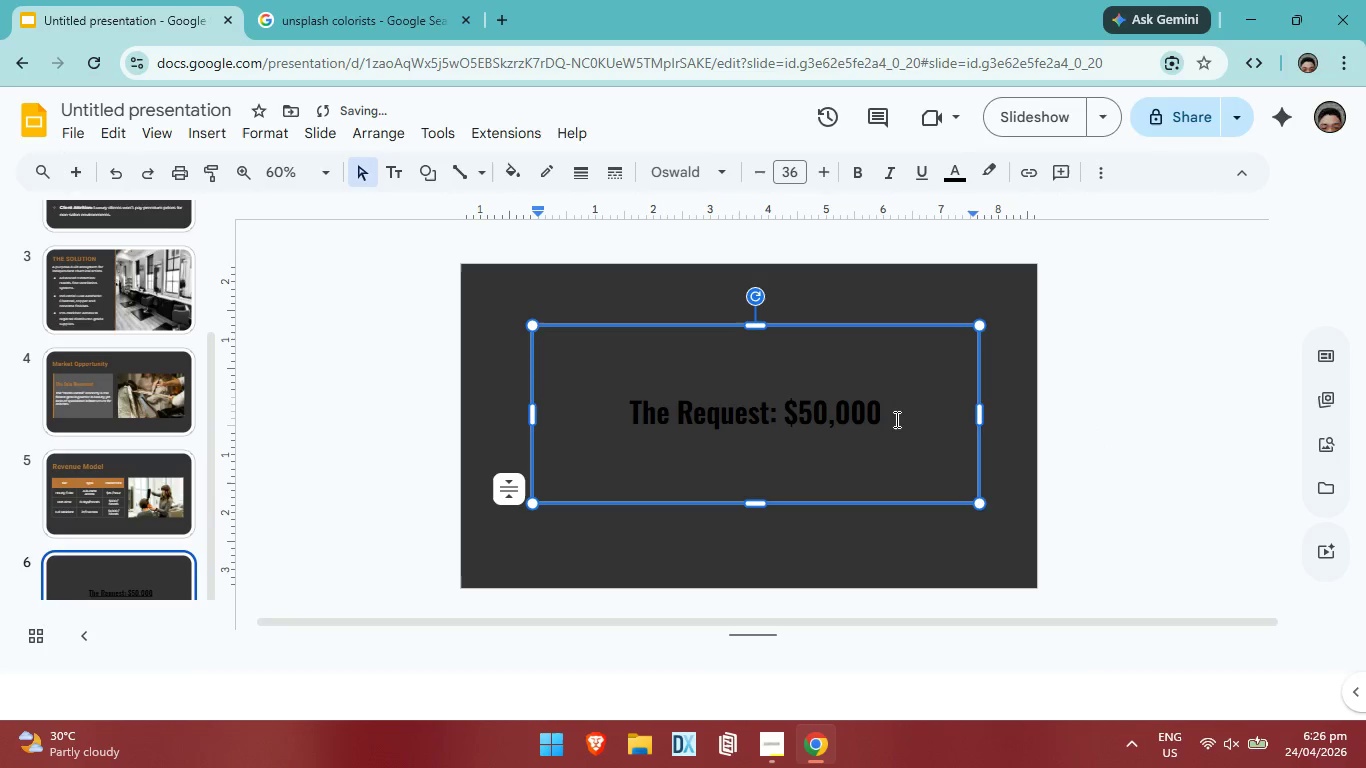 
left_click_drag(start_coordinate=[895, 419], to_coordinate=[620, 403])
 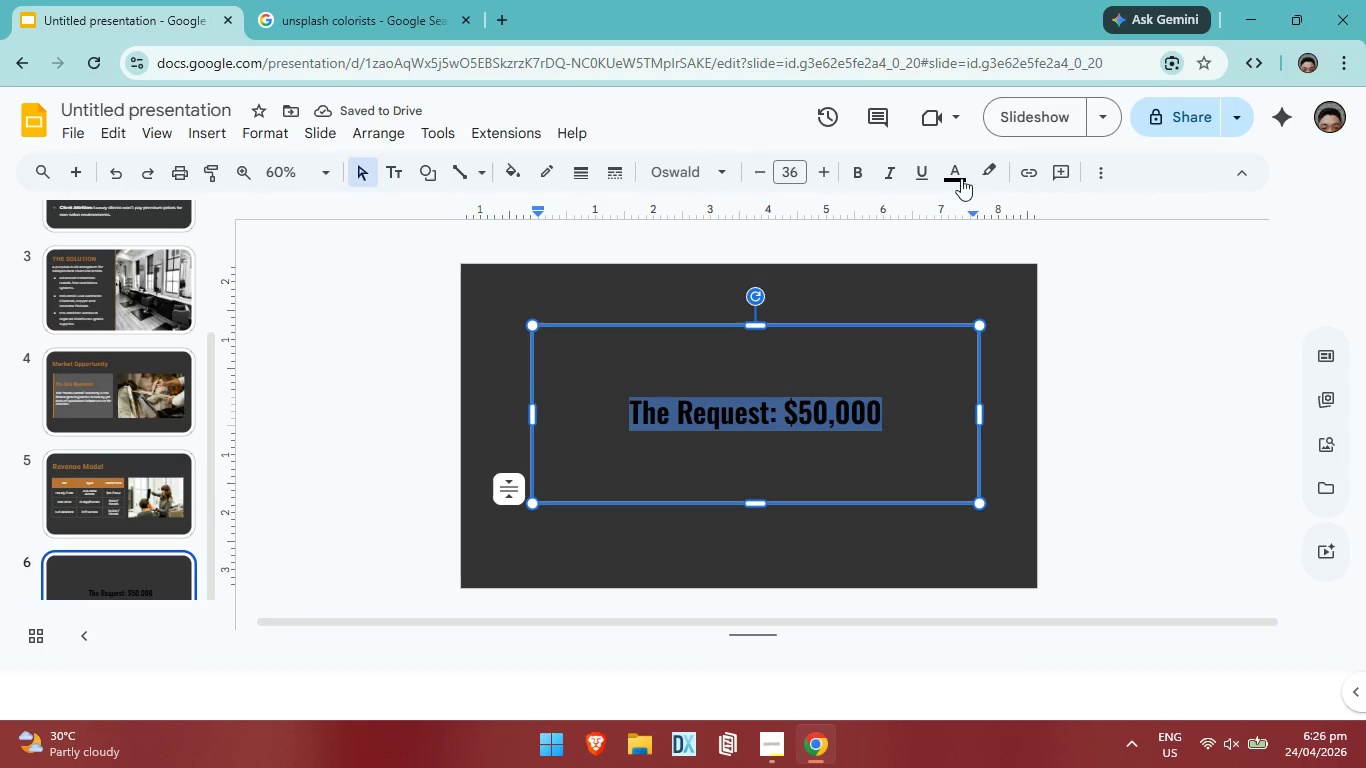 
left_click([957, 171])
 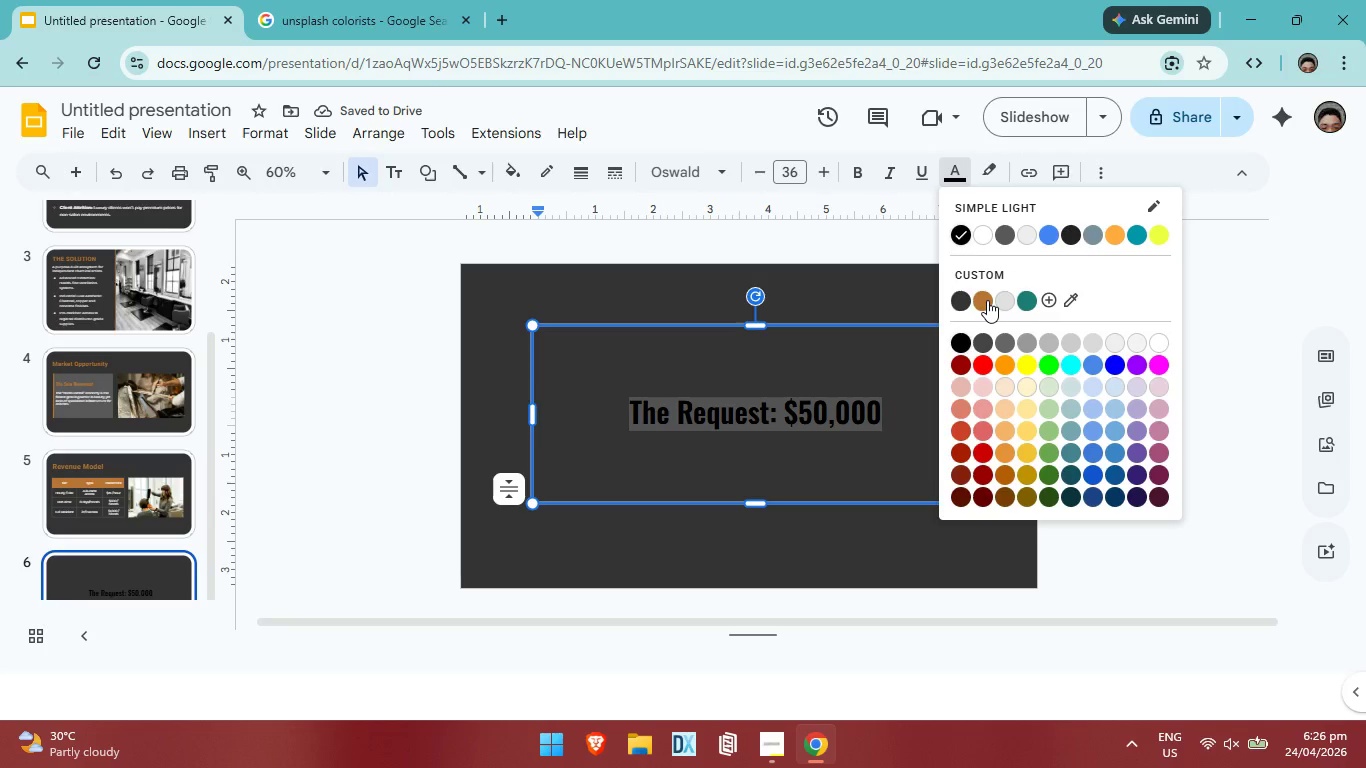 
left_click([986, 299])
 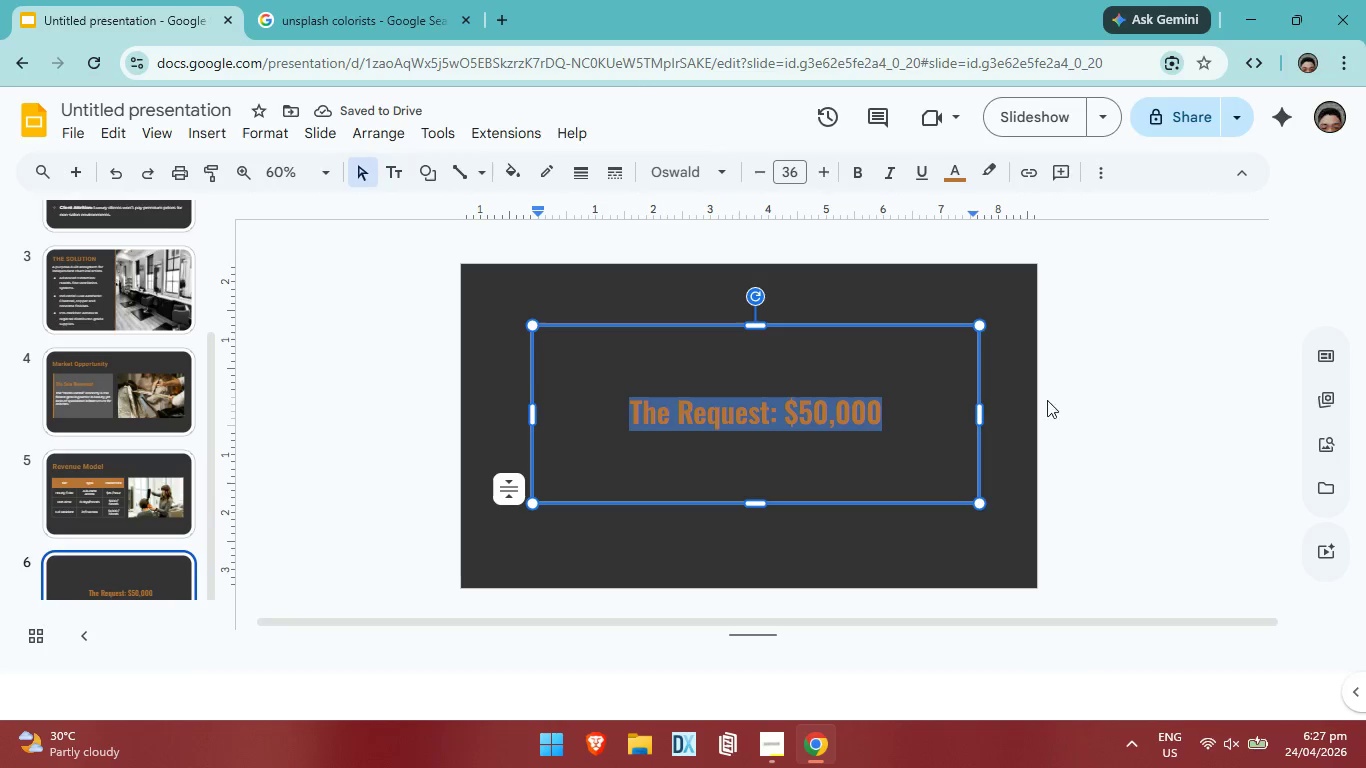 
left_click([950, 170])
 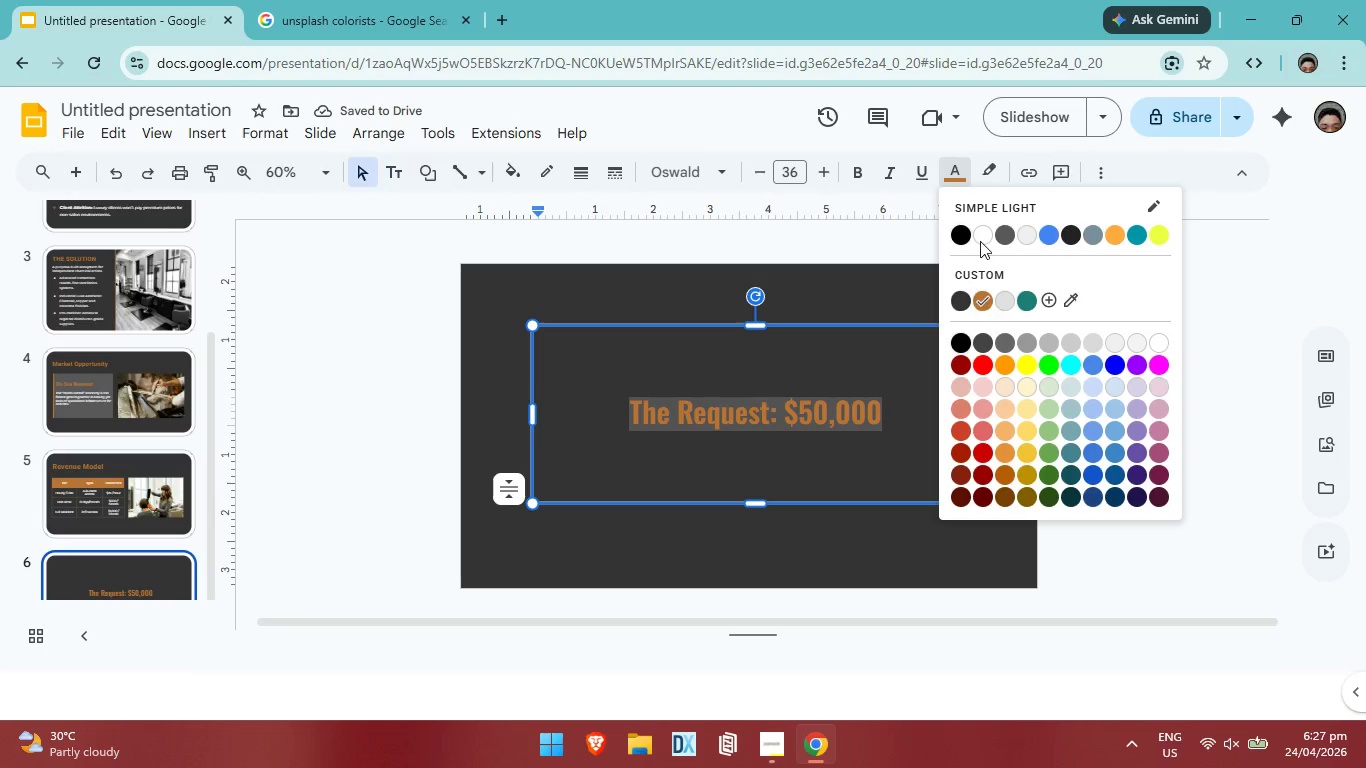 
left_click([980, 231])
 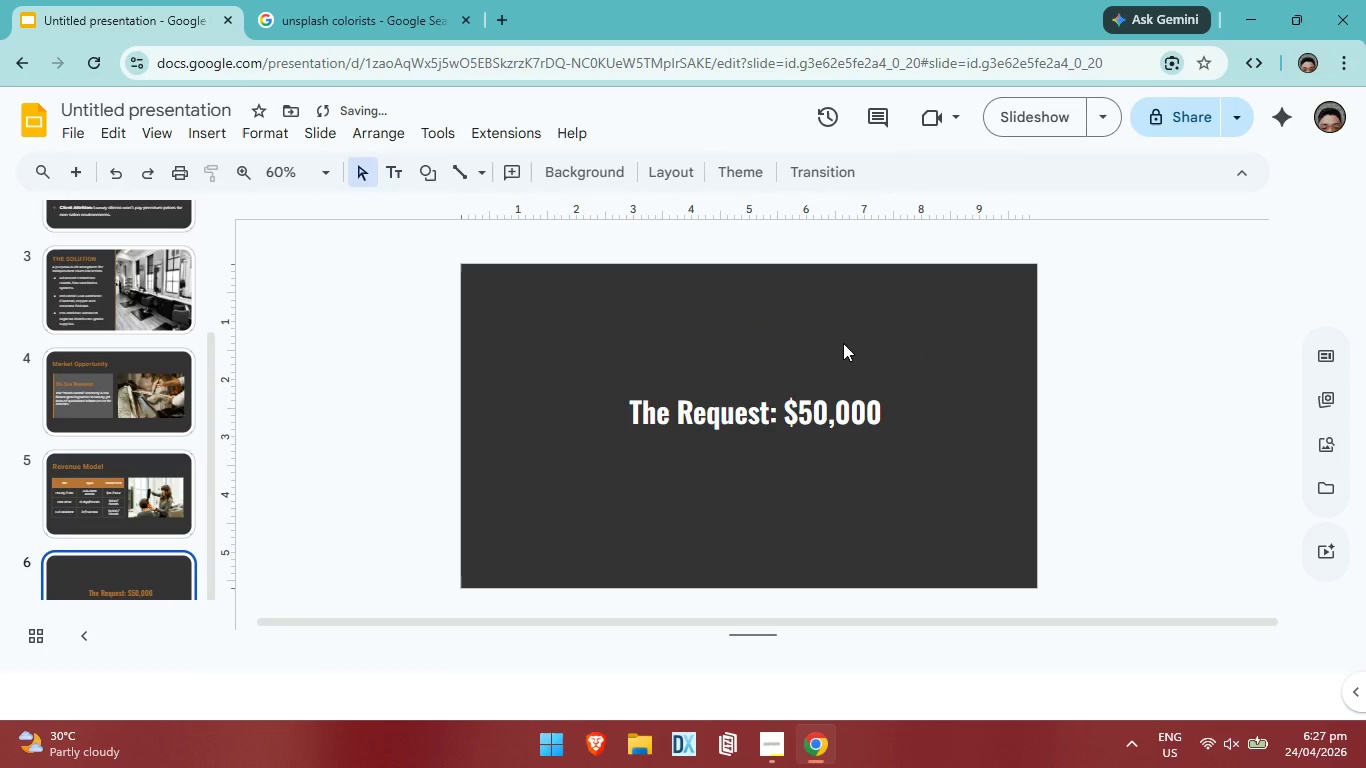 
double_click([840, 341])
 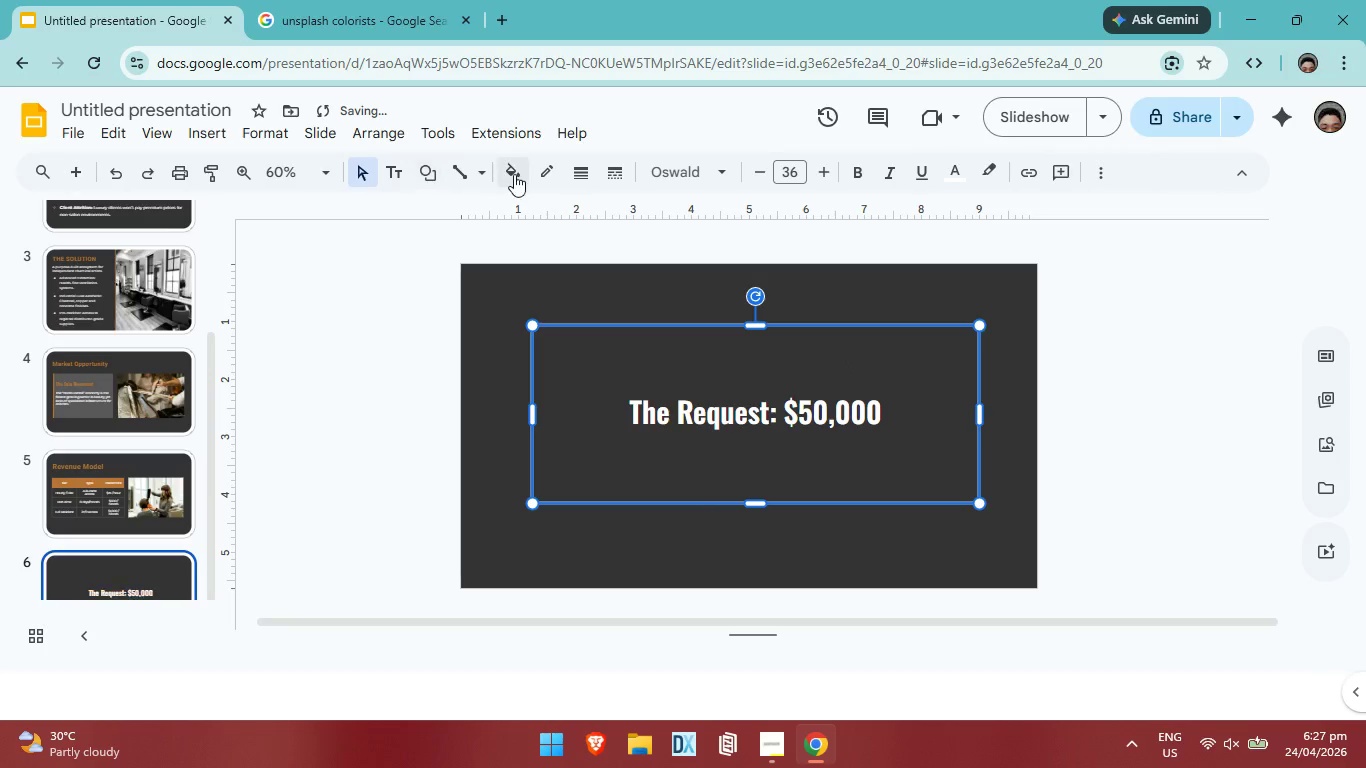 
left_click([518, 172])
 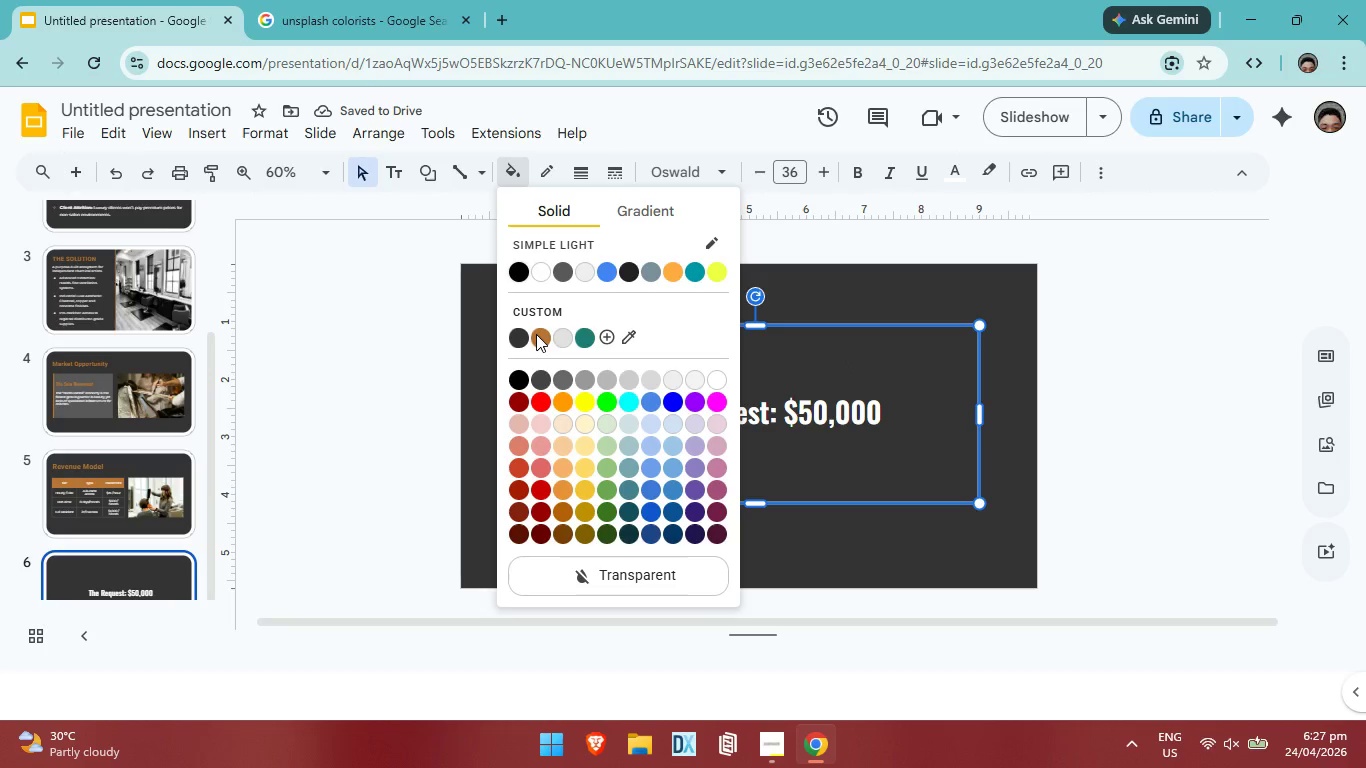 
left_click([536, 334])
 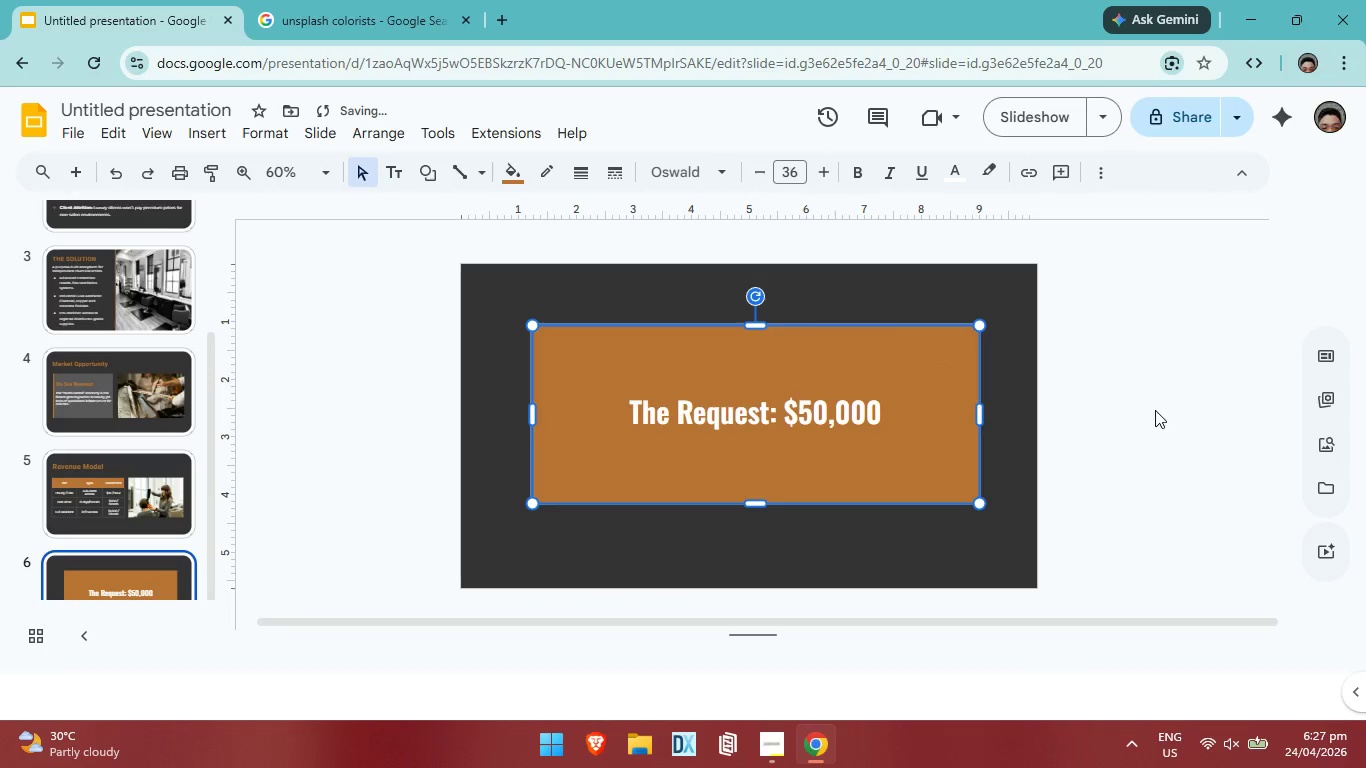 
left_click([1155, 410])
 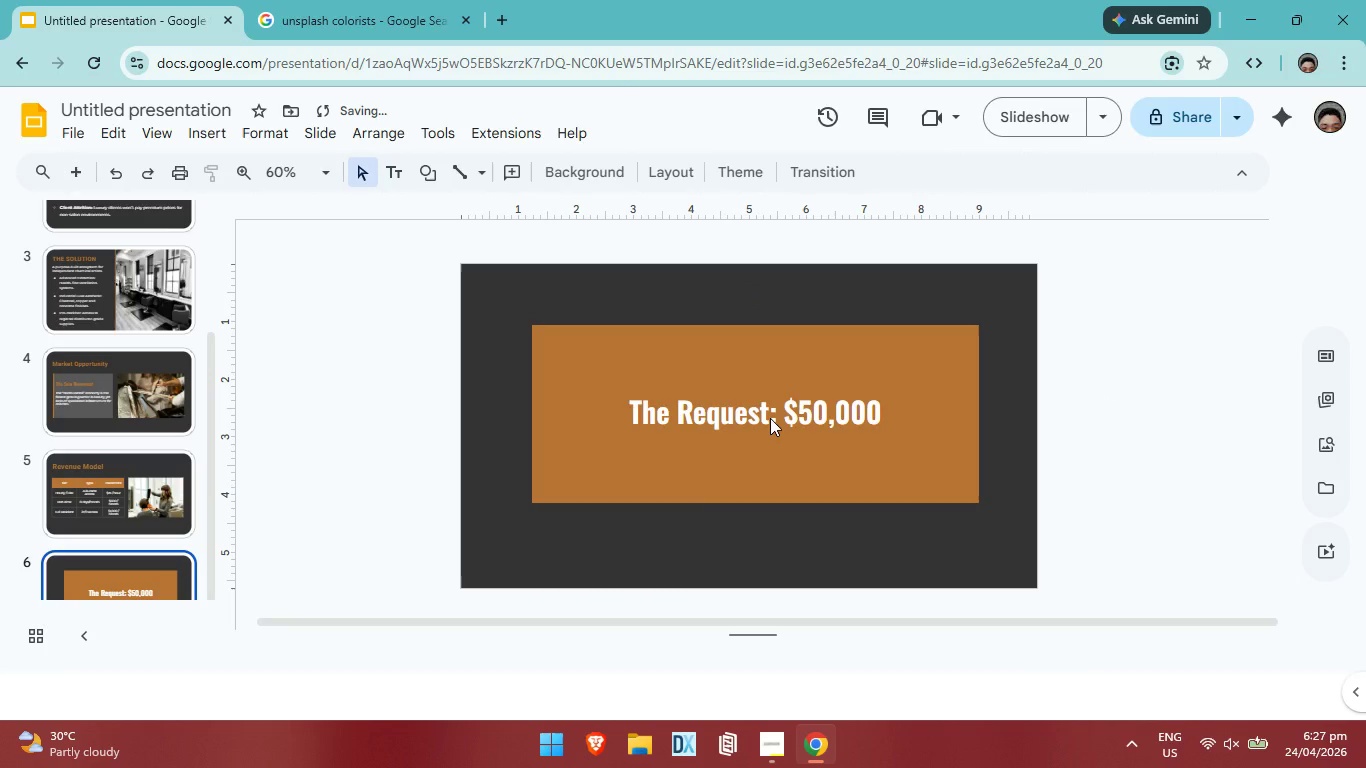 
left_click([770, 418])
 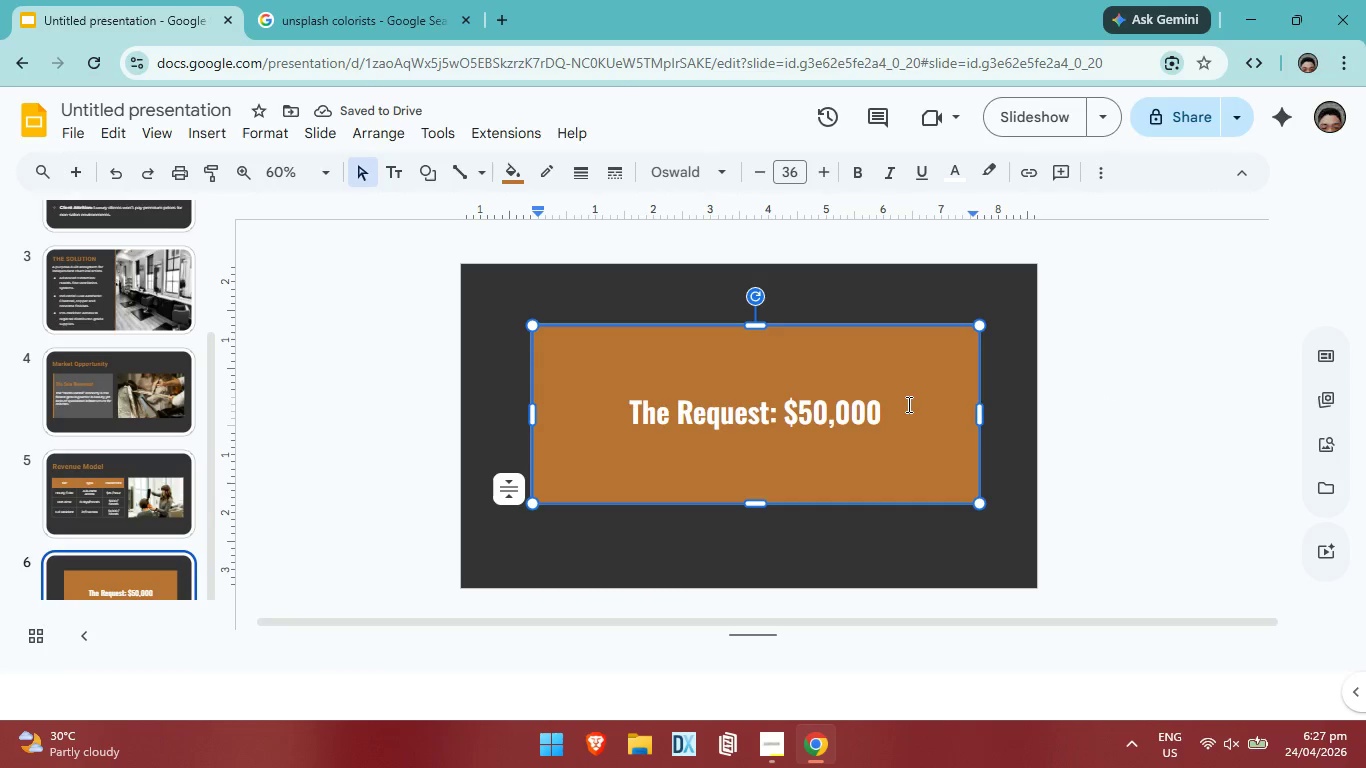 
left_click([907, 404])
 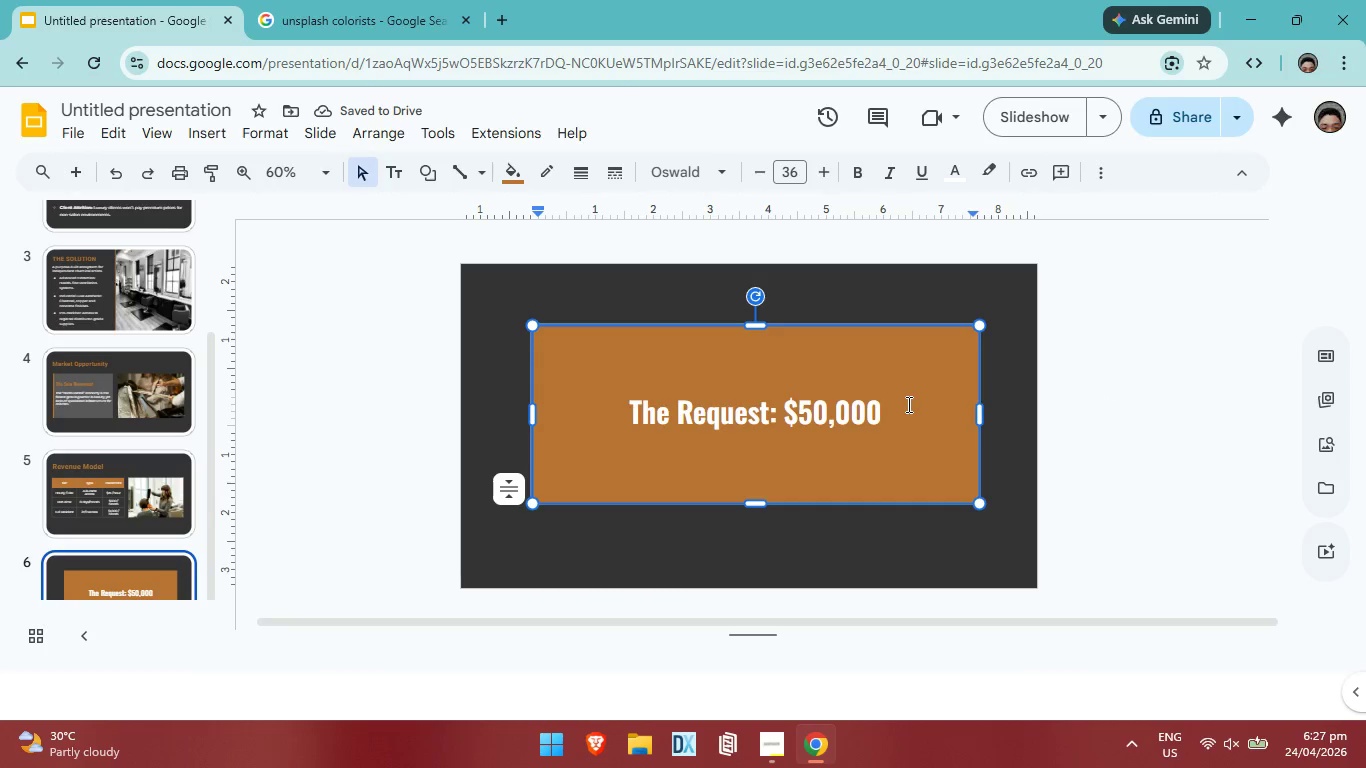 
key(Enter)
 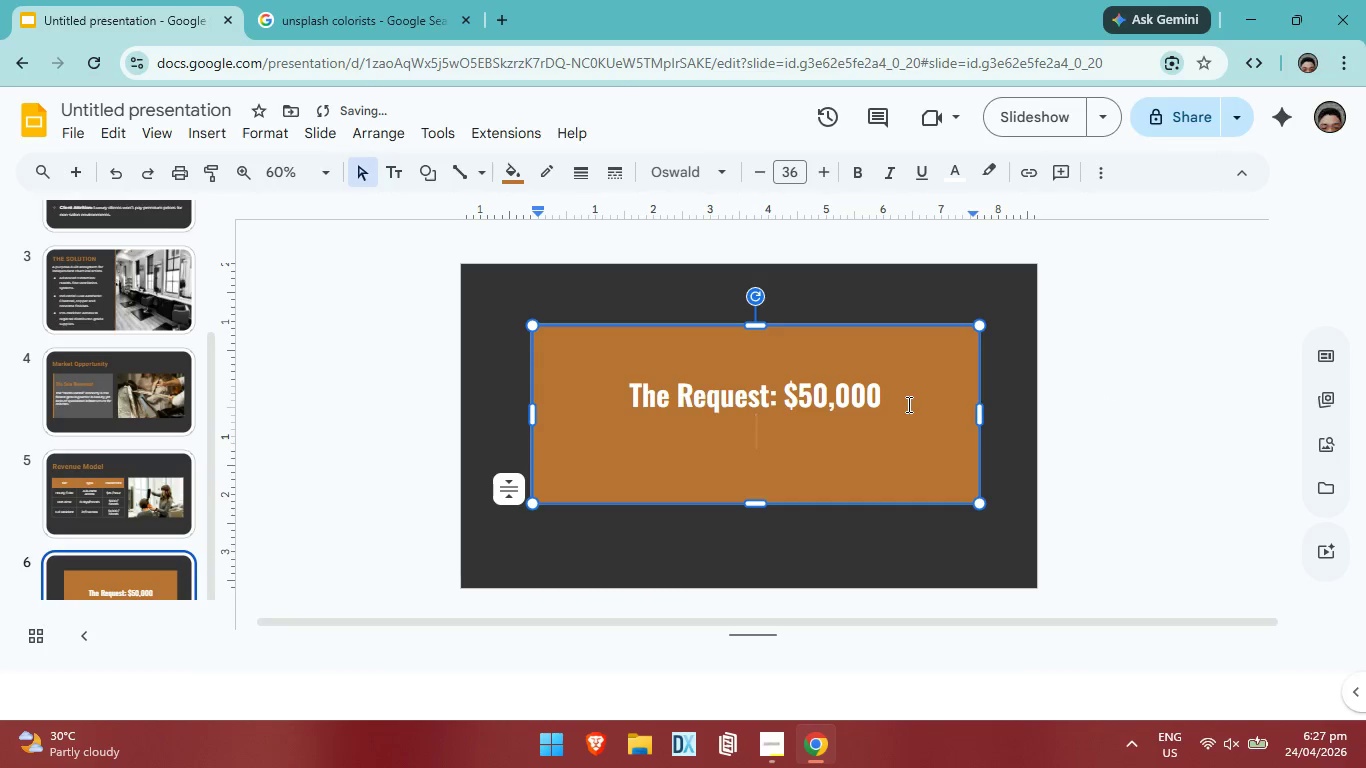 
key(Enter)
 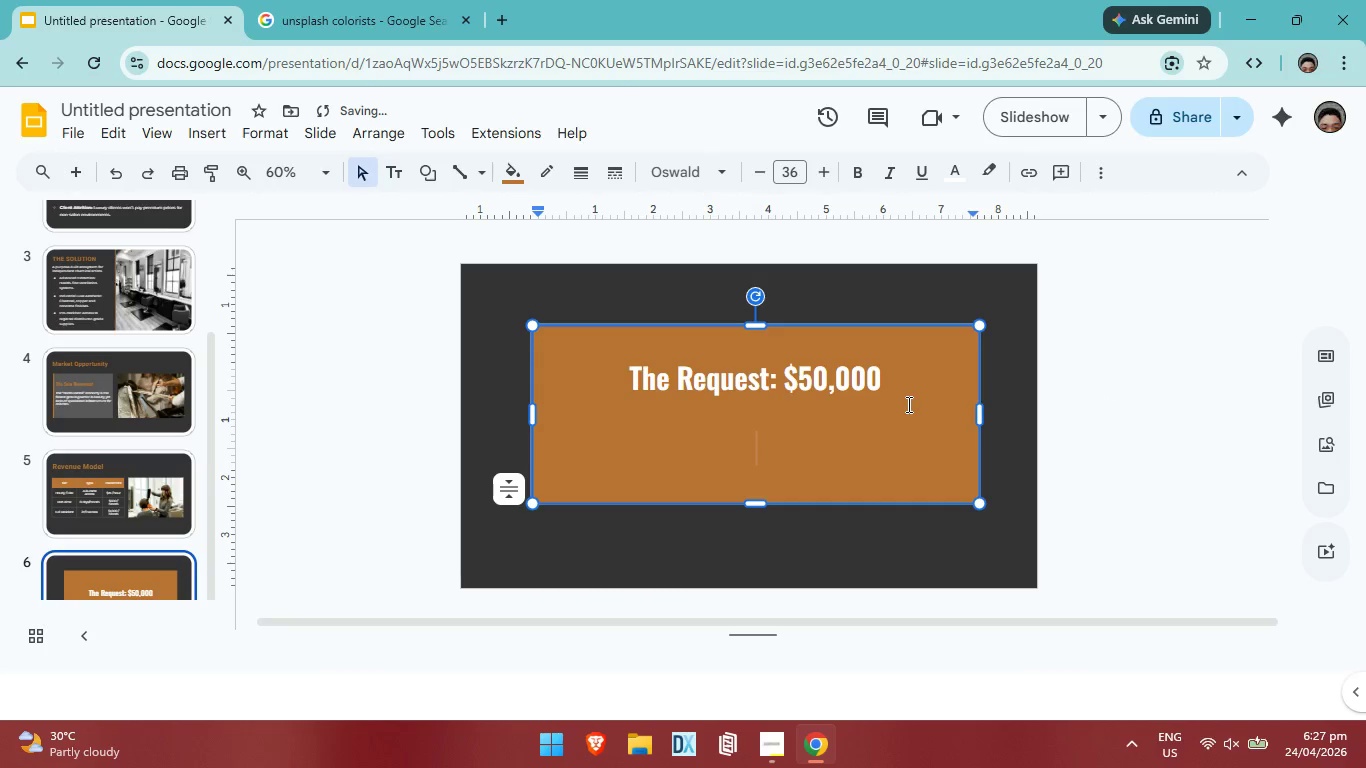 
type(For LEAS)
key(Backspace)
key(Backspace)
key(Backspace)
type(ease Deposit, Build-out, and Industrial Grad )
key(Backspace)
type(e Equipment.)
 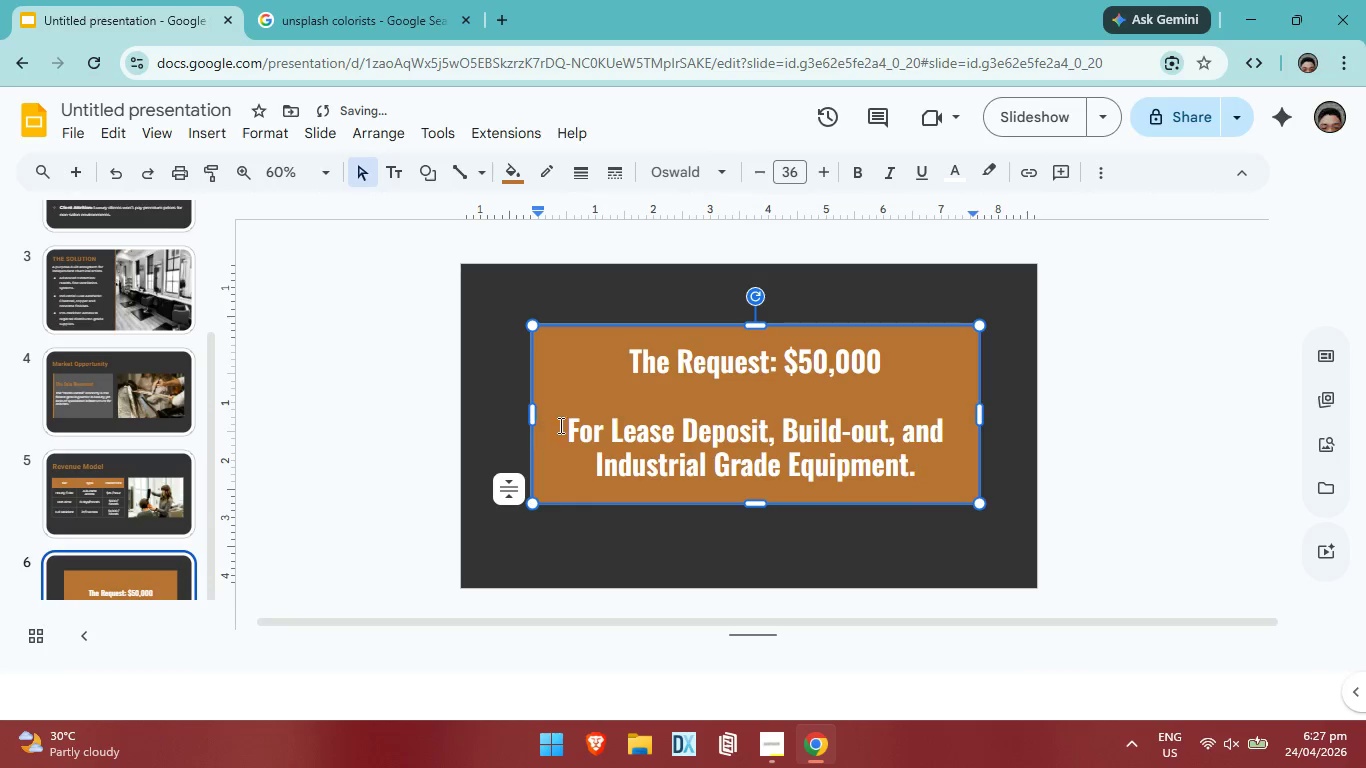 
left_click_drag(start_coordinate=[565, 426], to_coordinate=[937, 477])
 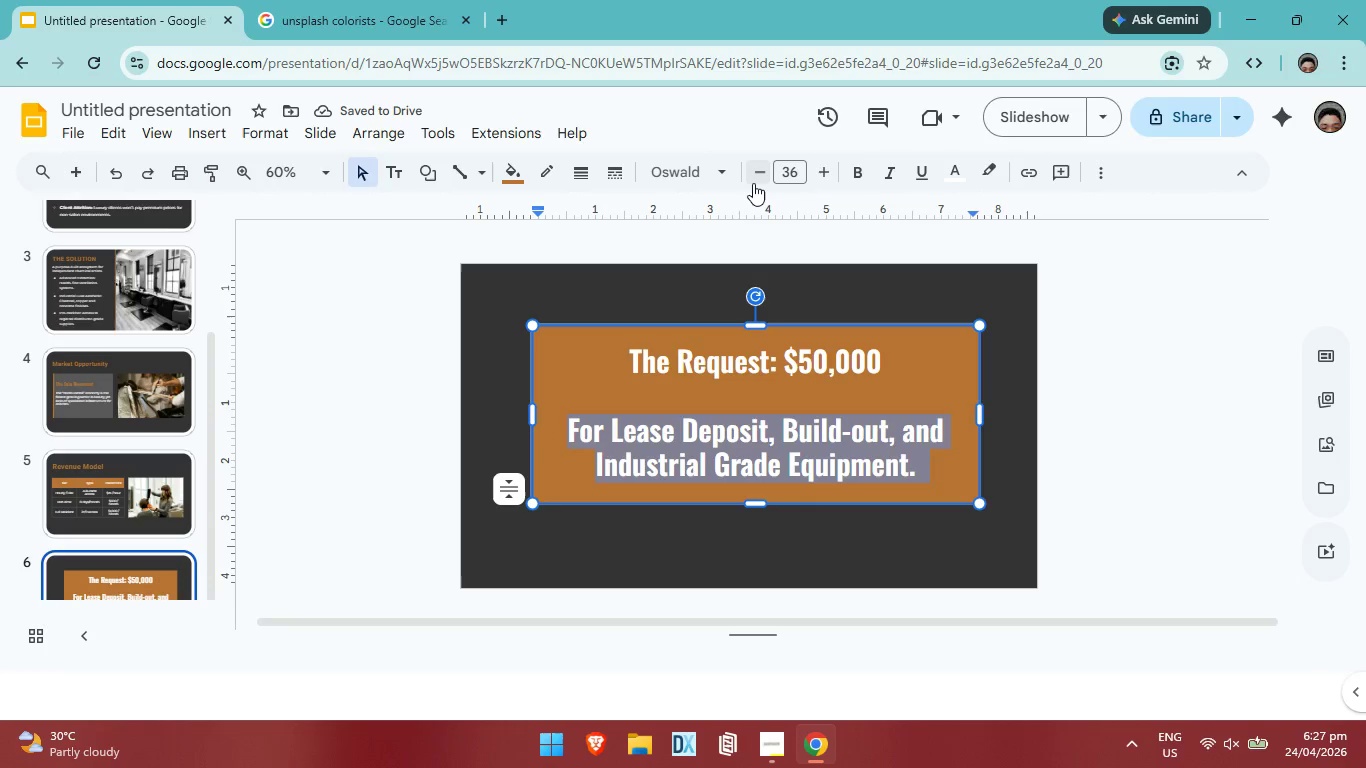 
double_click([753, 183])
 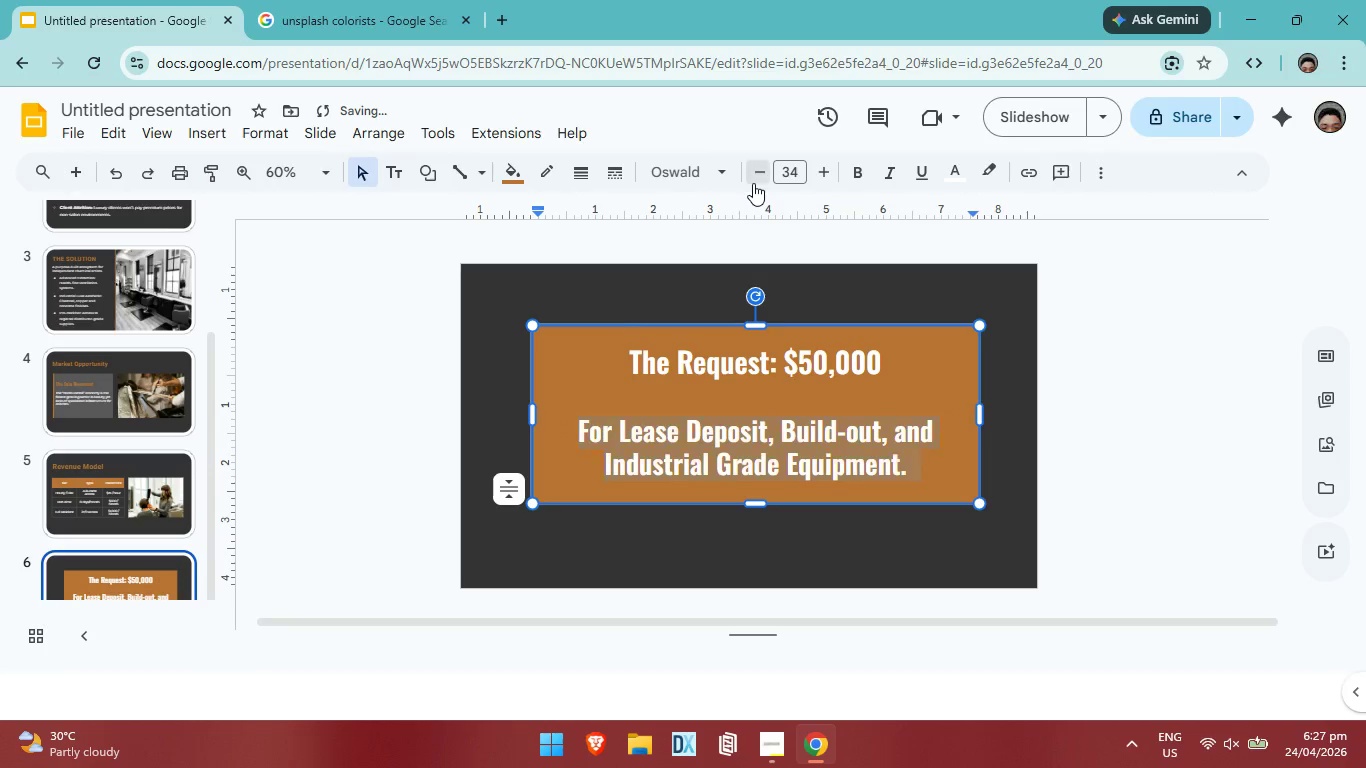 
triple_click([753, 183])
 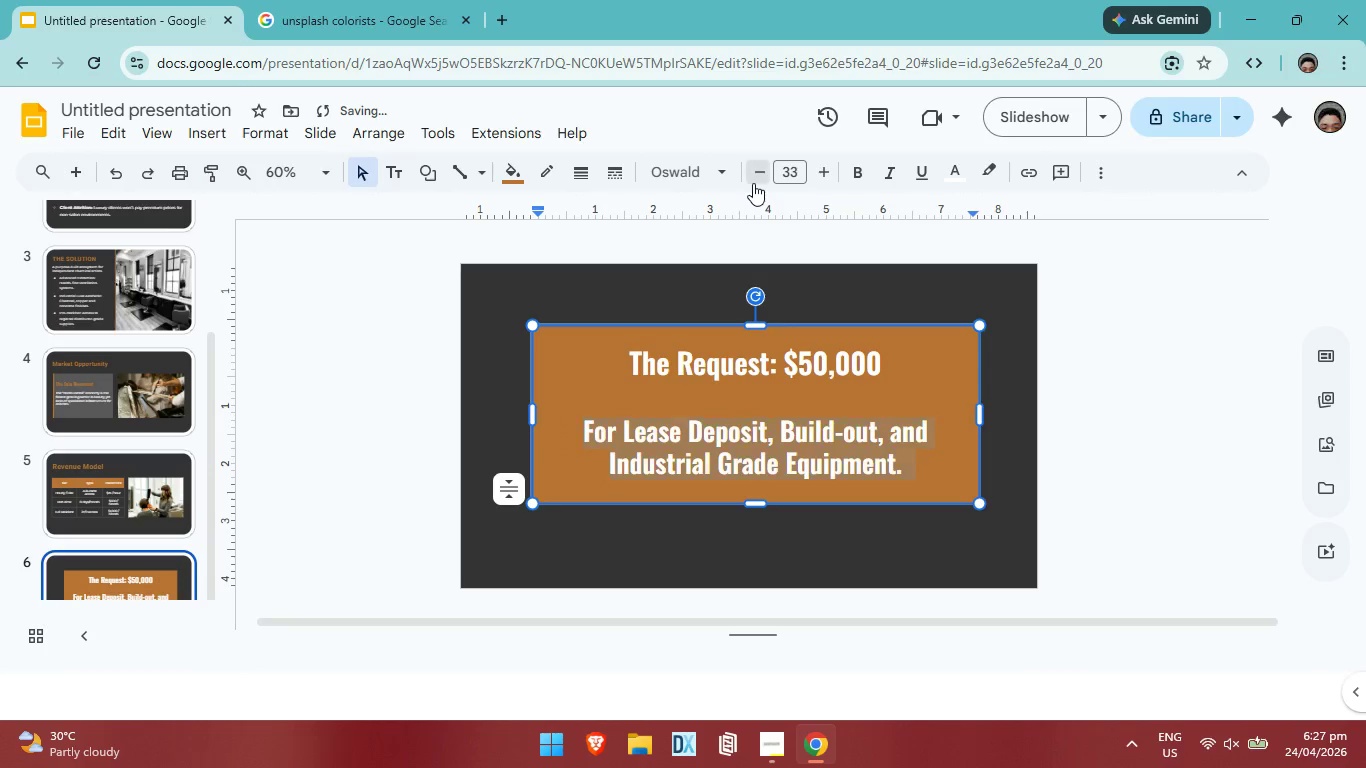 
triple_click([753, 183])
 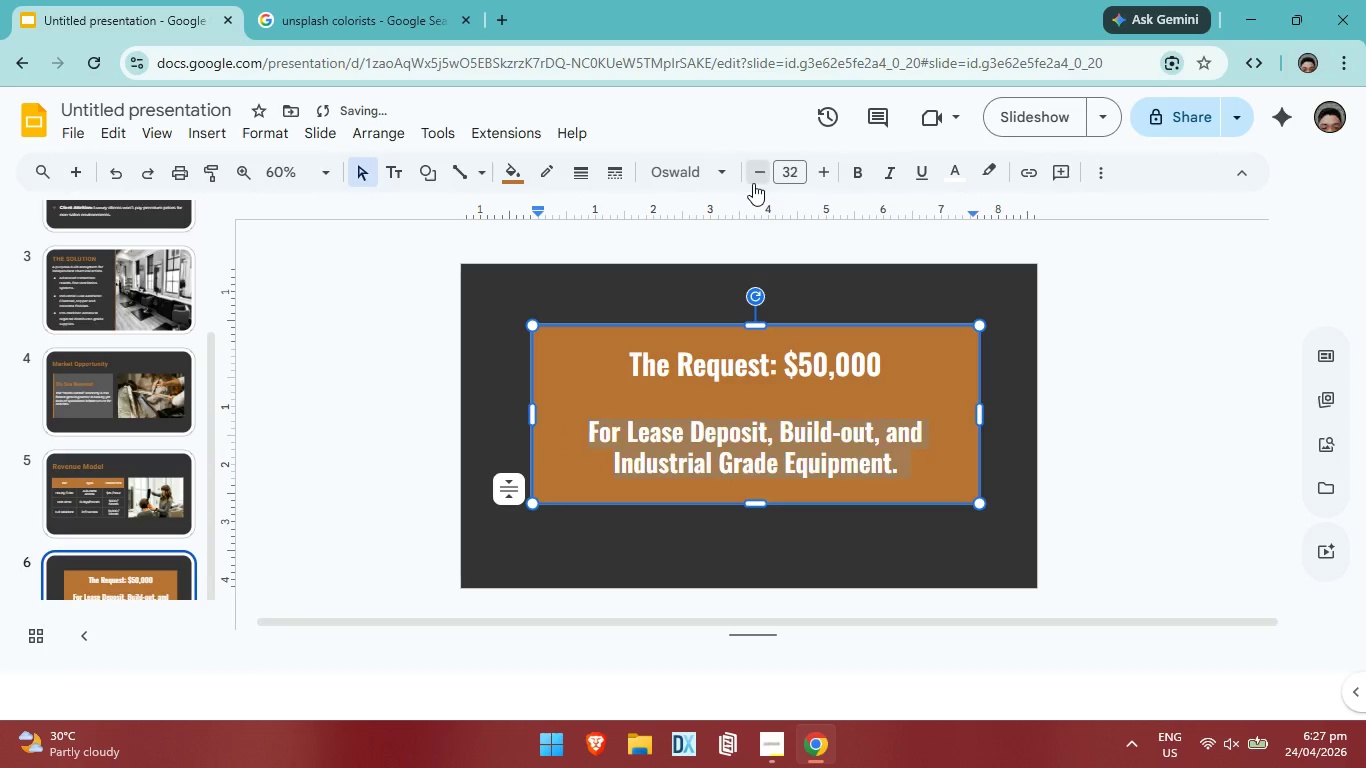 
triple_click([753, 183])
 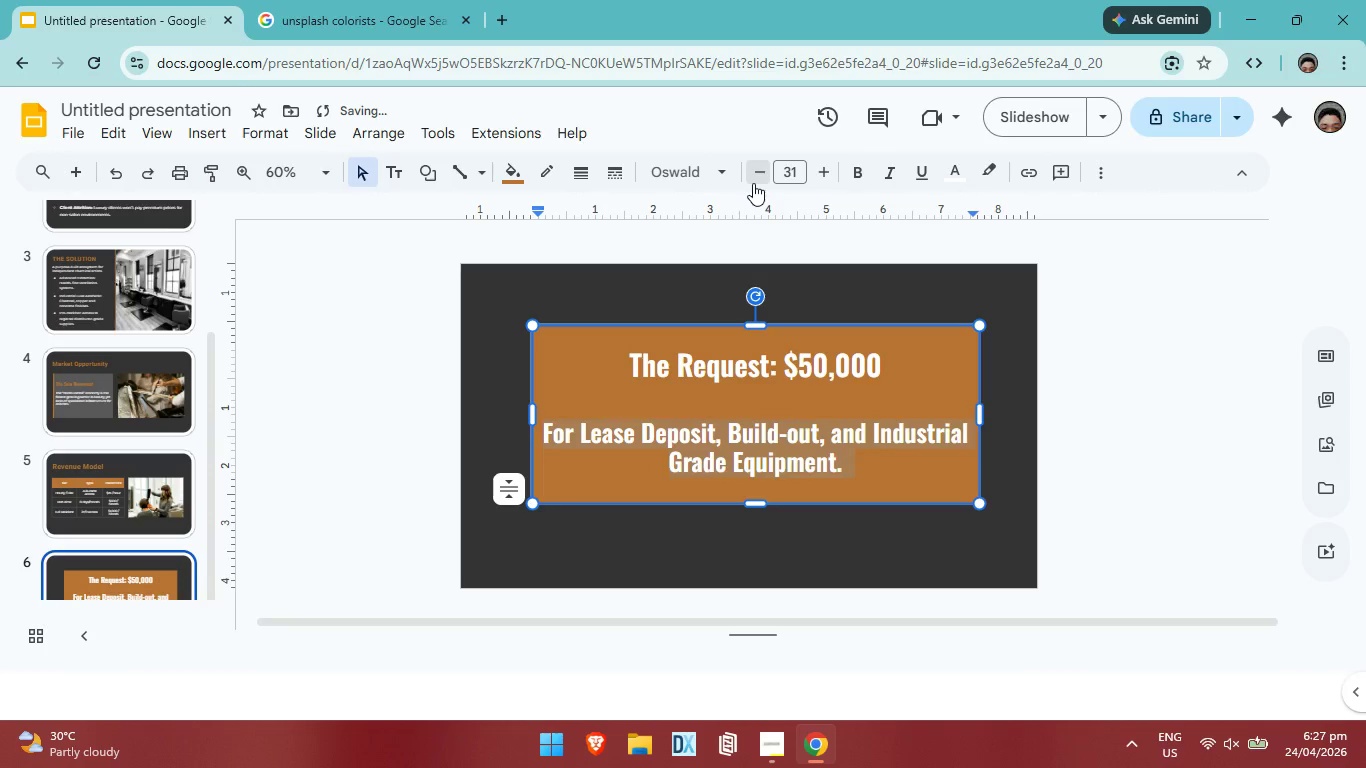 
double_click([753, 183])
 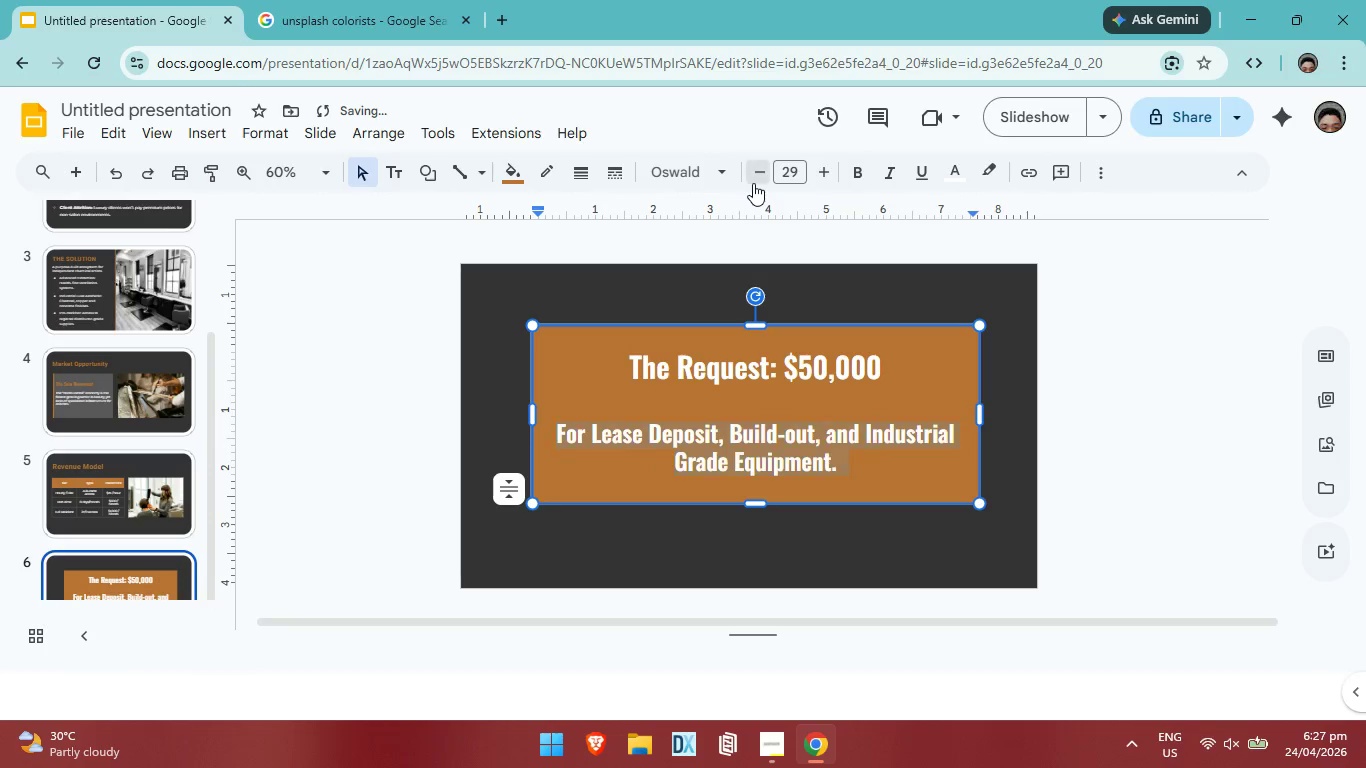 
triple_click([753, 183])
 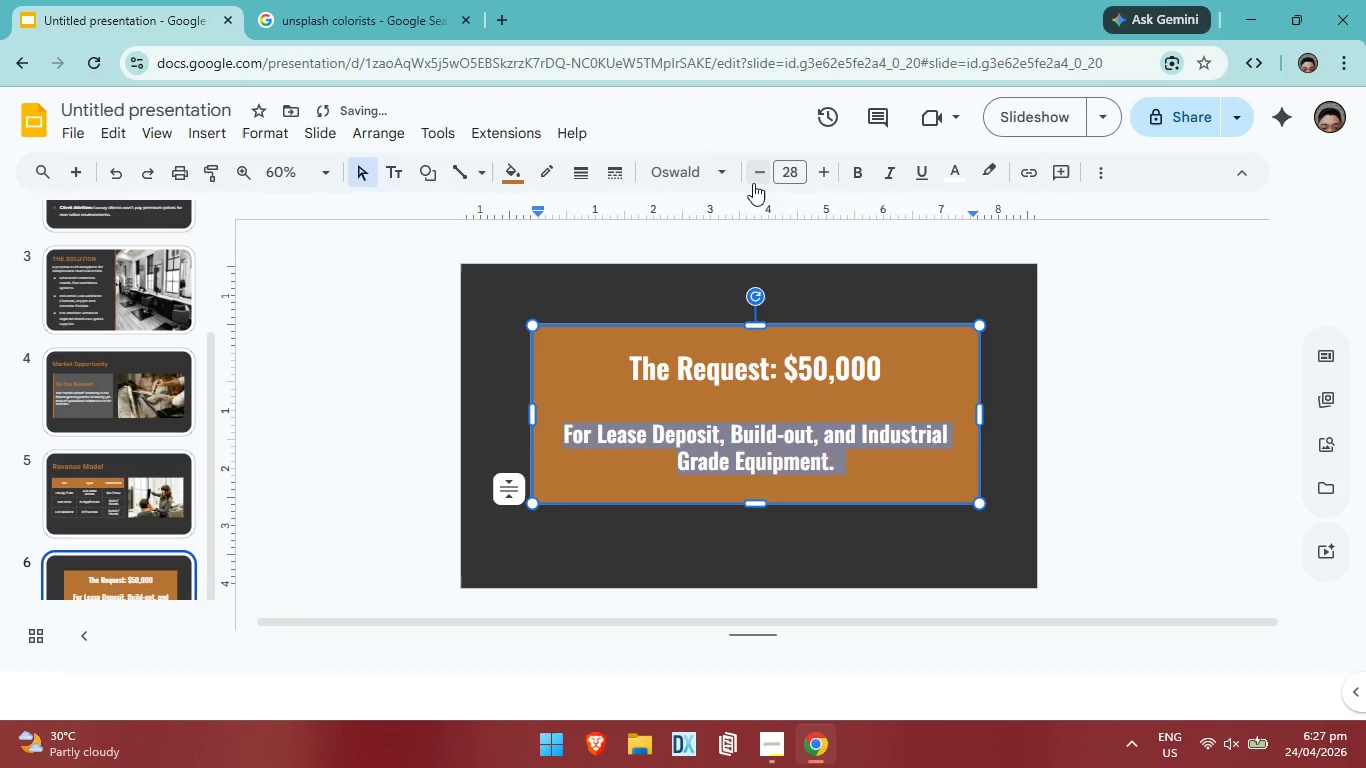 
triple_click([753, 183])
 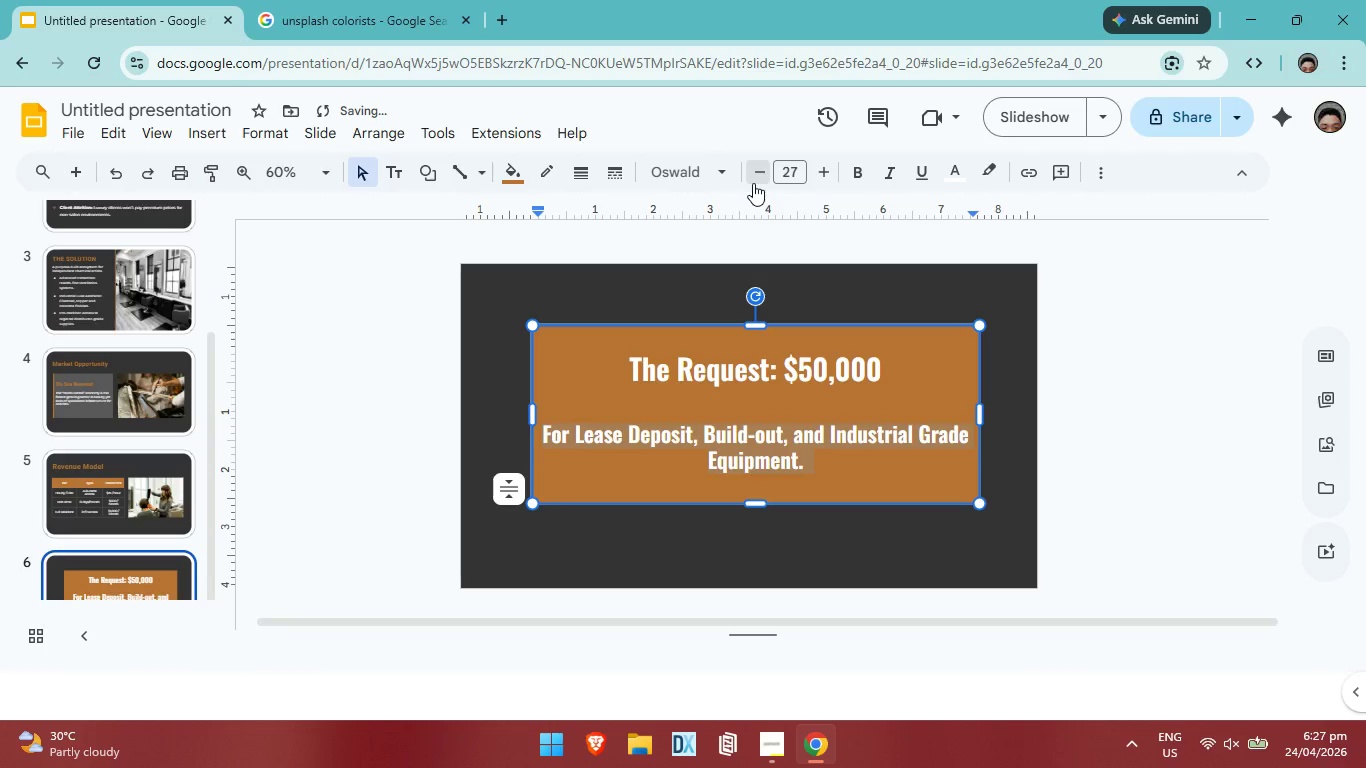 
triple_click([753, 183])
 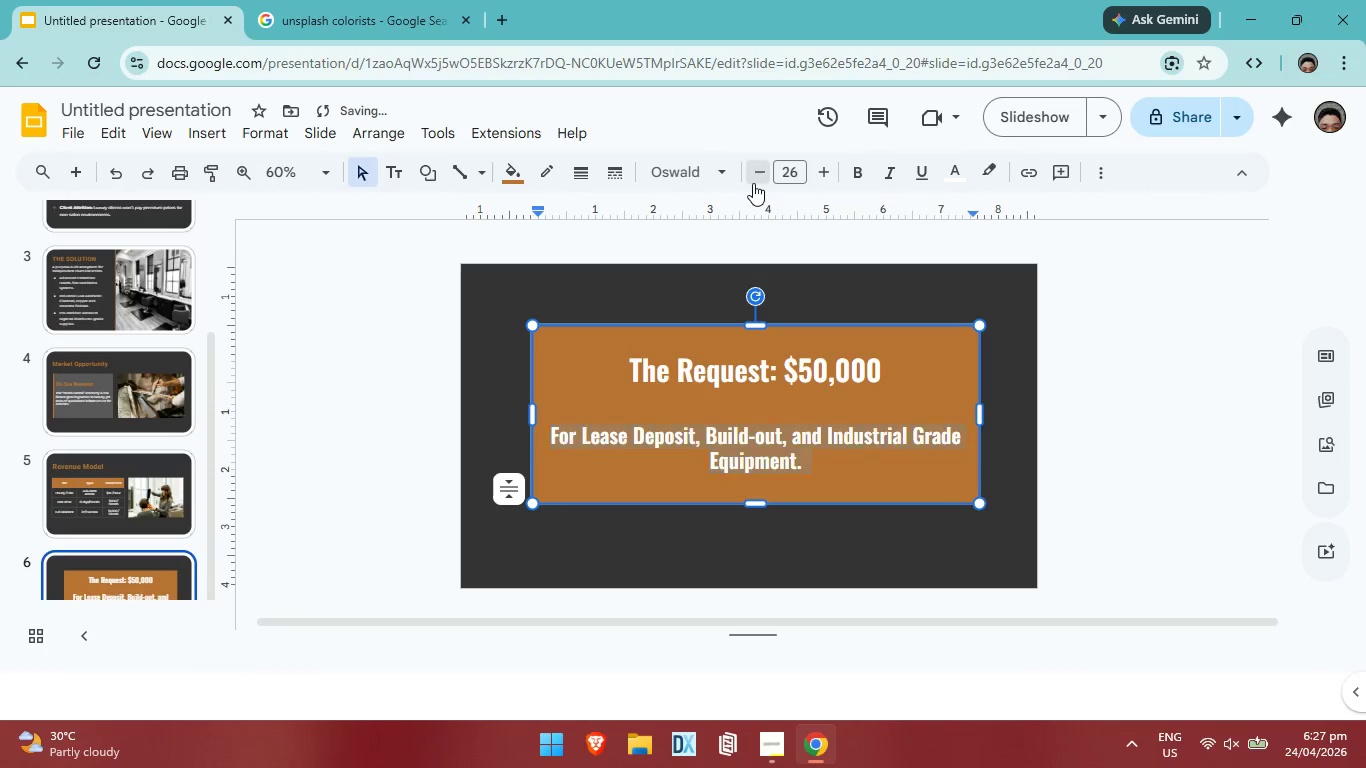 
triple_click([753, 183])
 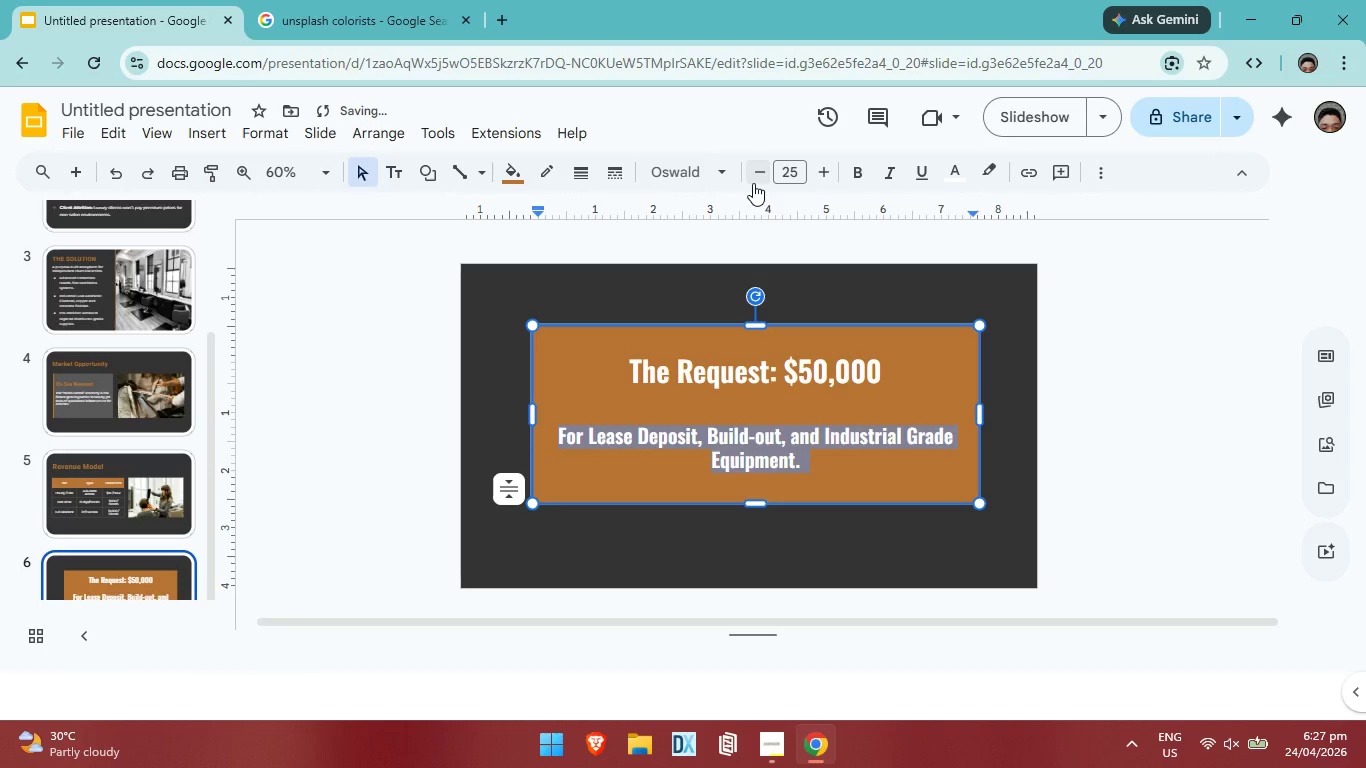 
triple_click([753, 183])
 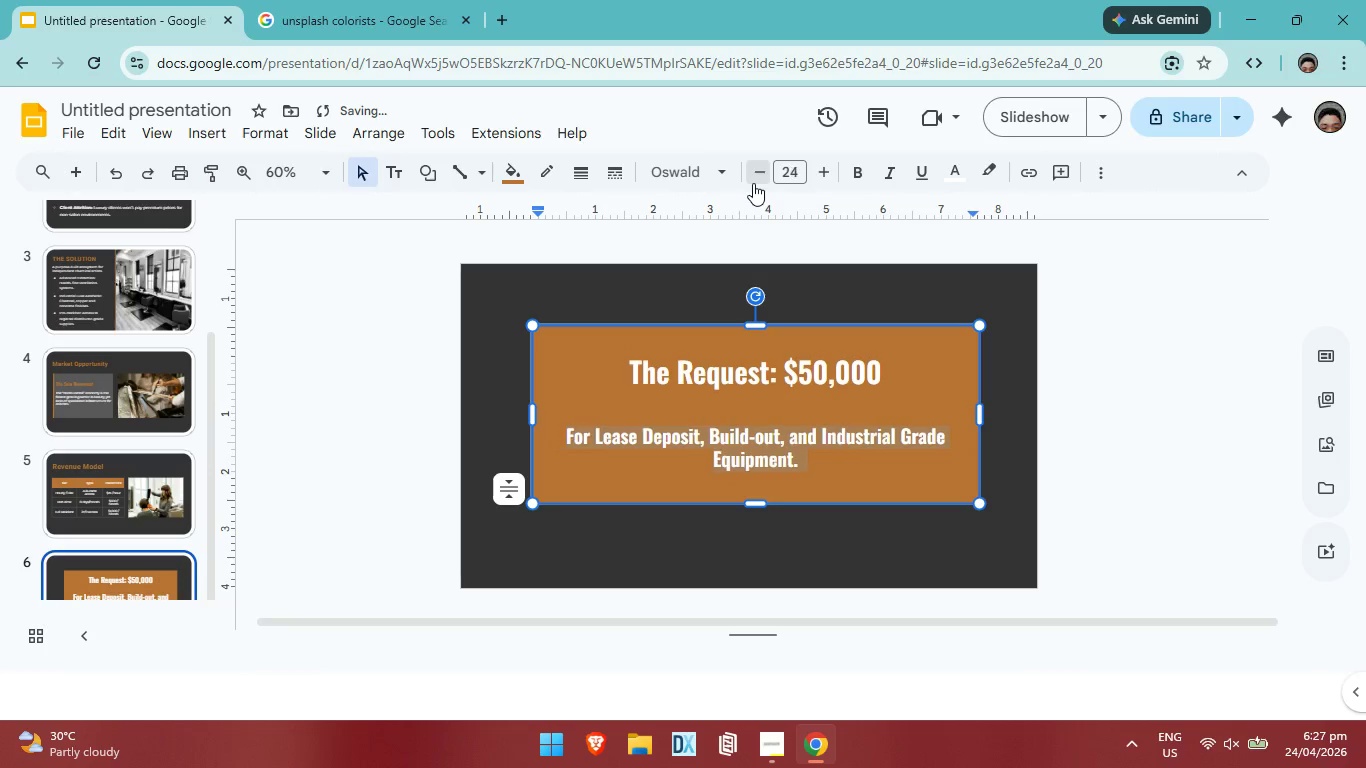 
triple_click([753, 183])
 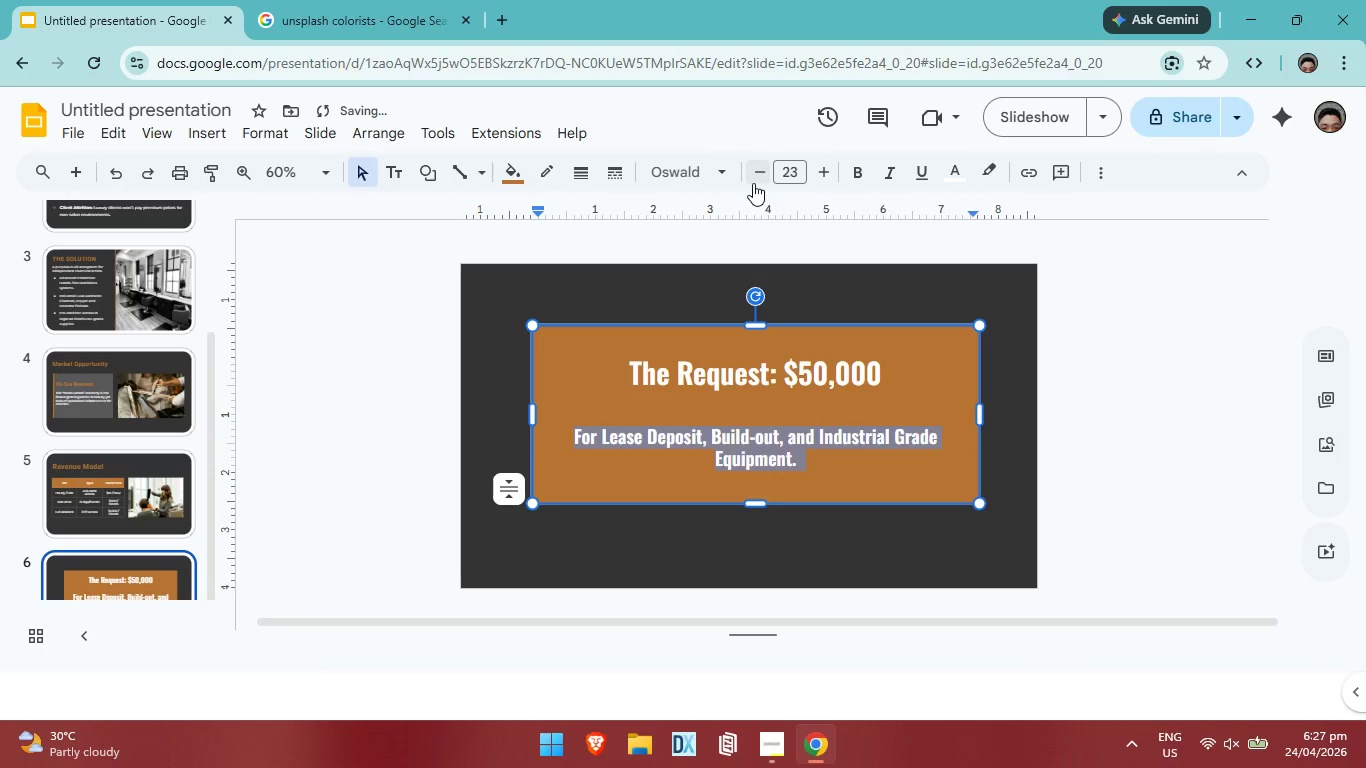 
triple_click([753, 183])
 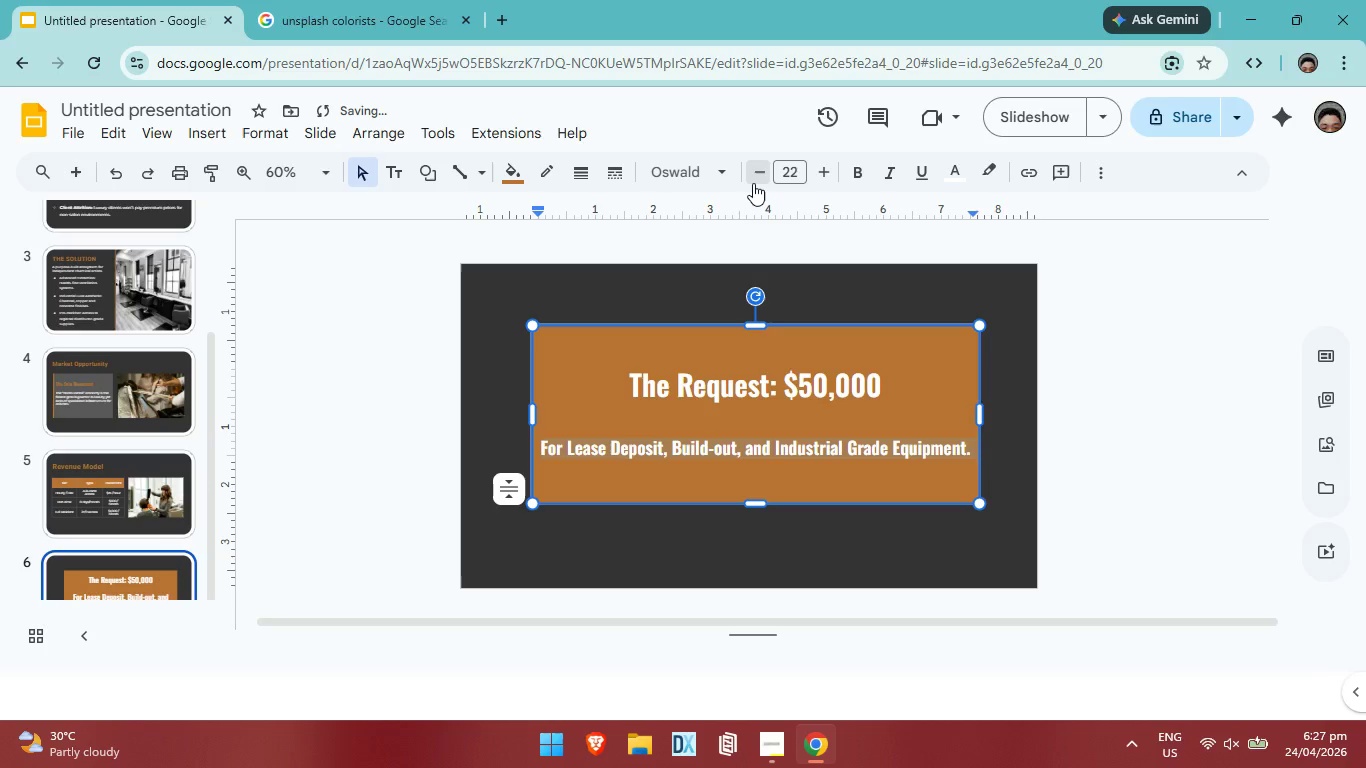 
double_click([753, 183])
 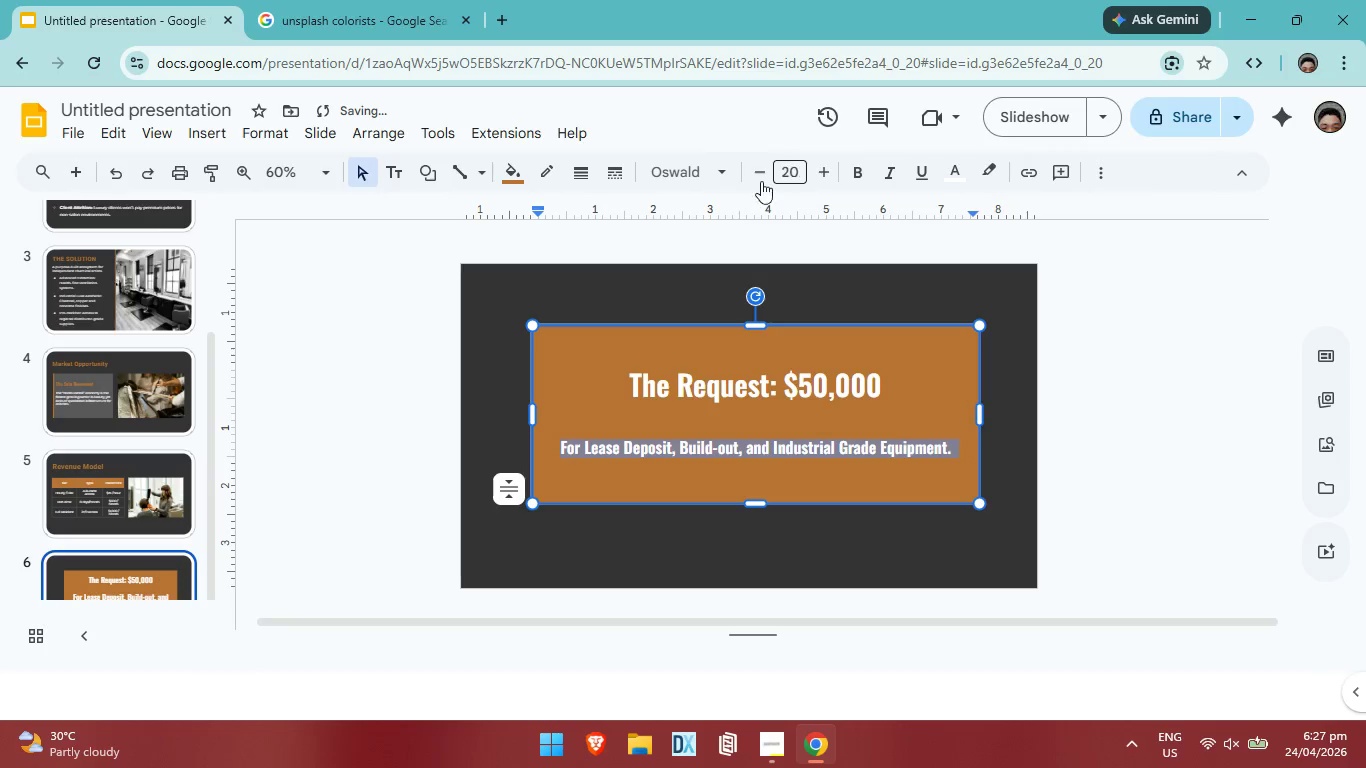 
left_click([722, 168])
 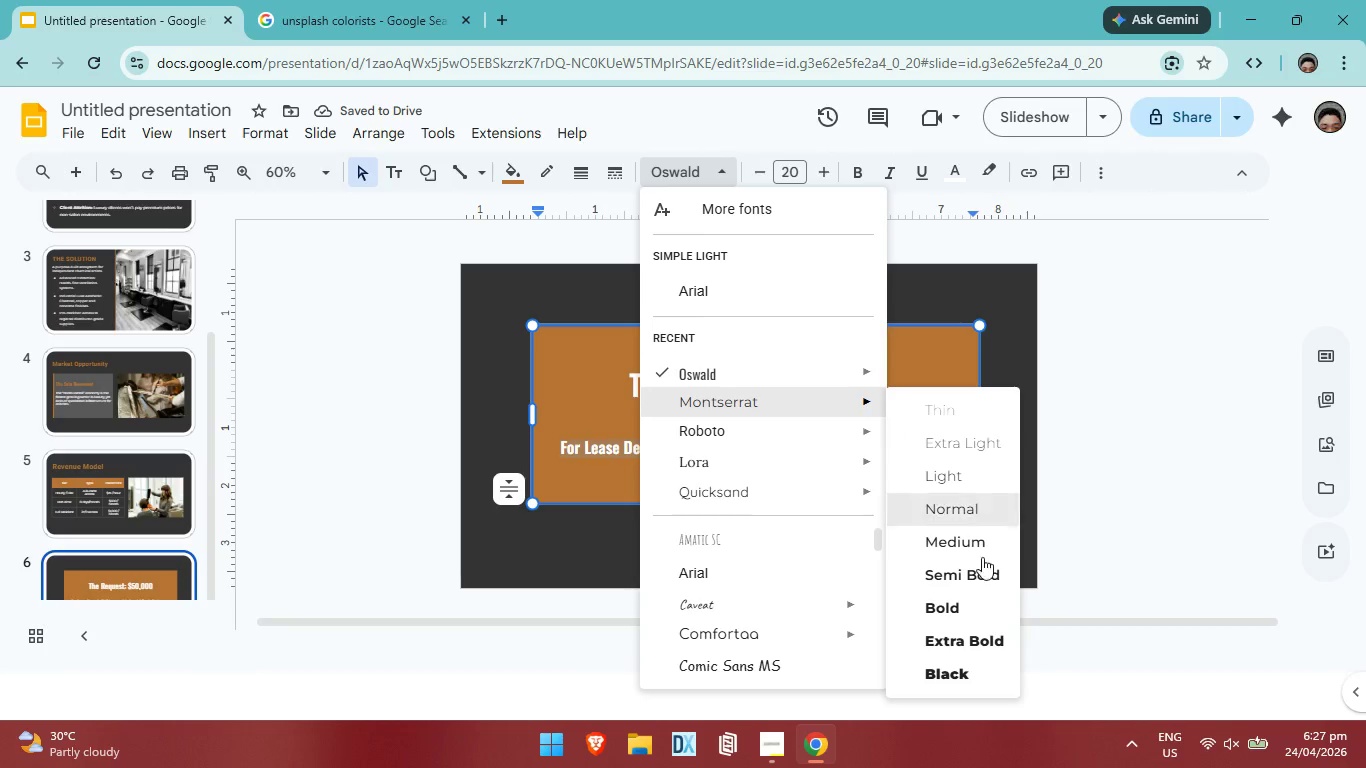 
left_click([992, 528])
 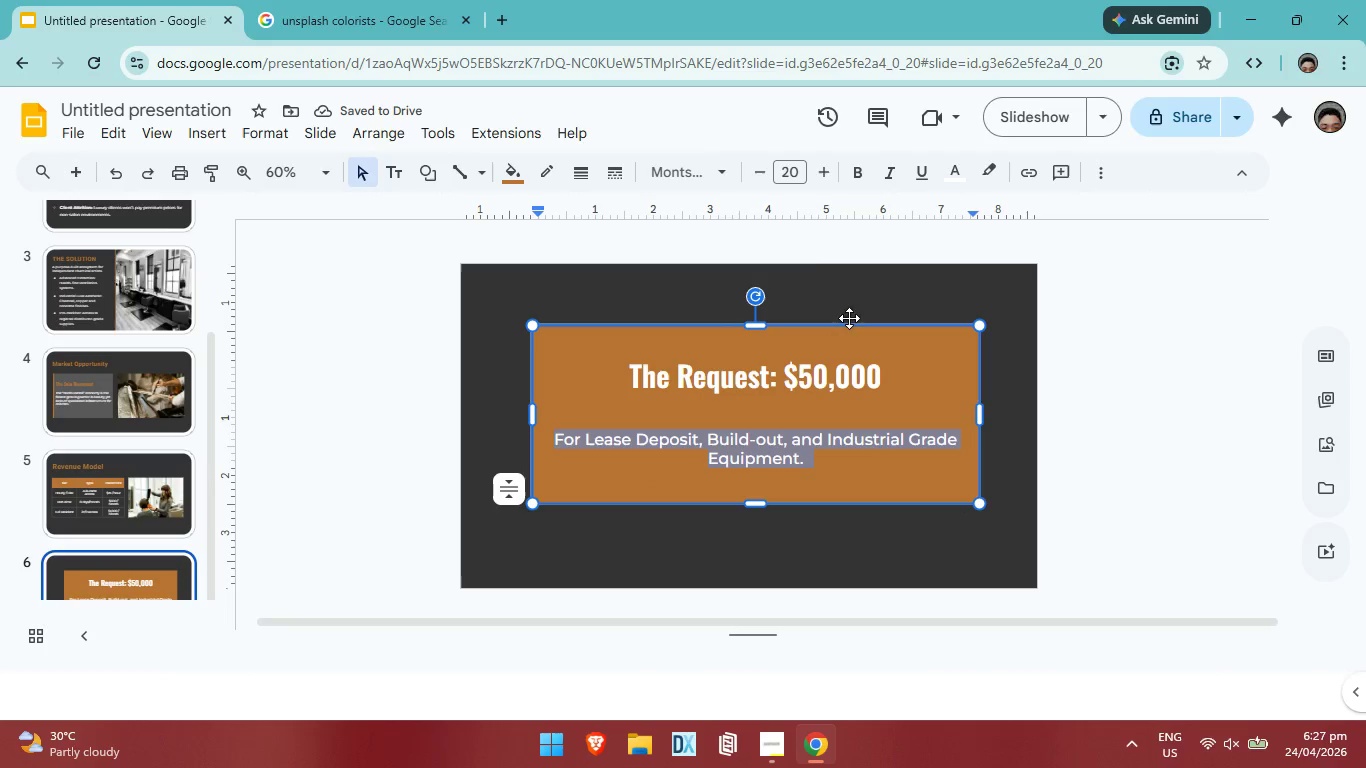 
left_click([774, 176])
 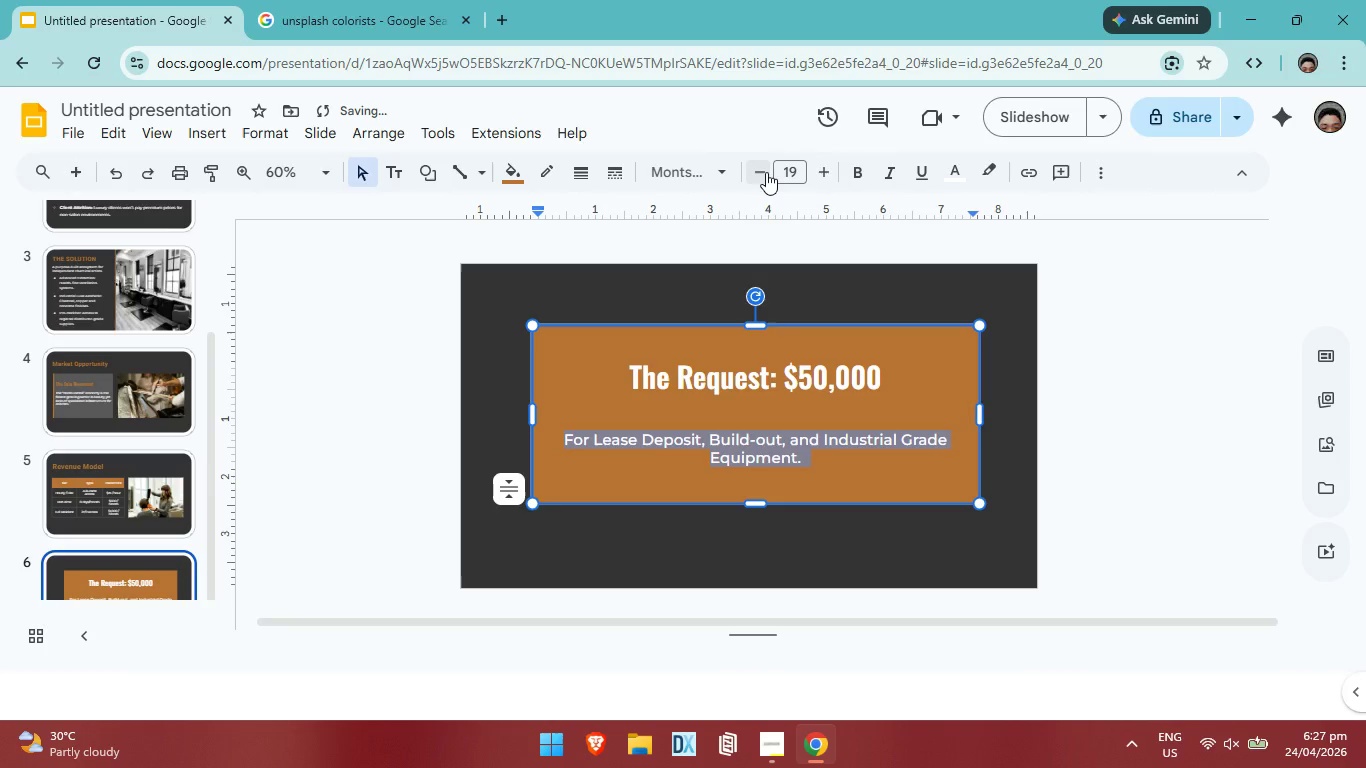 
double_click([766, 172])
 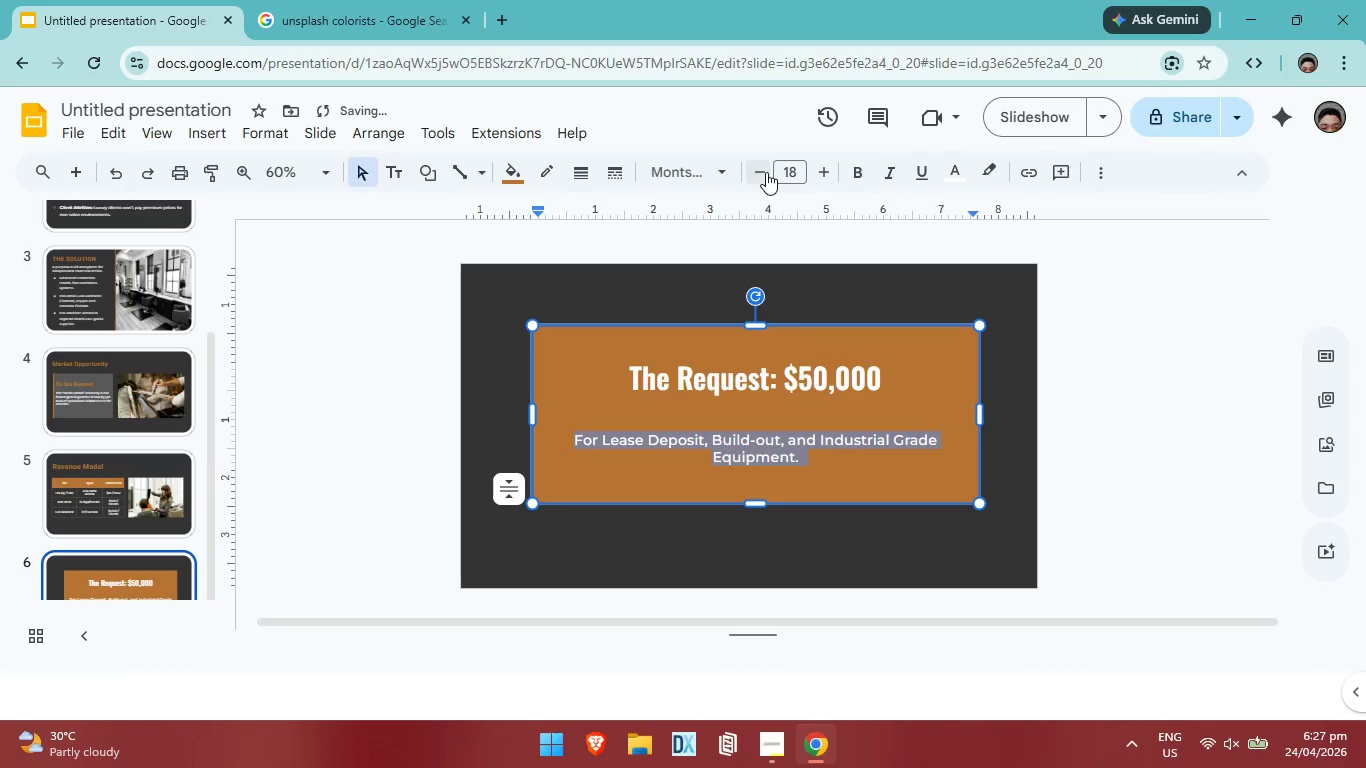 
triple_click([766, 172])
 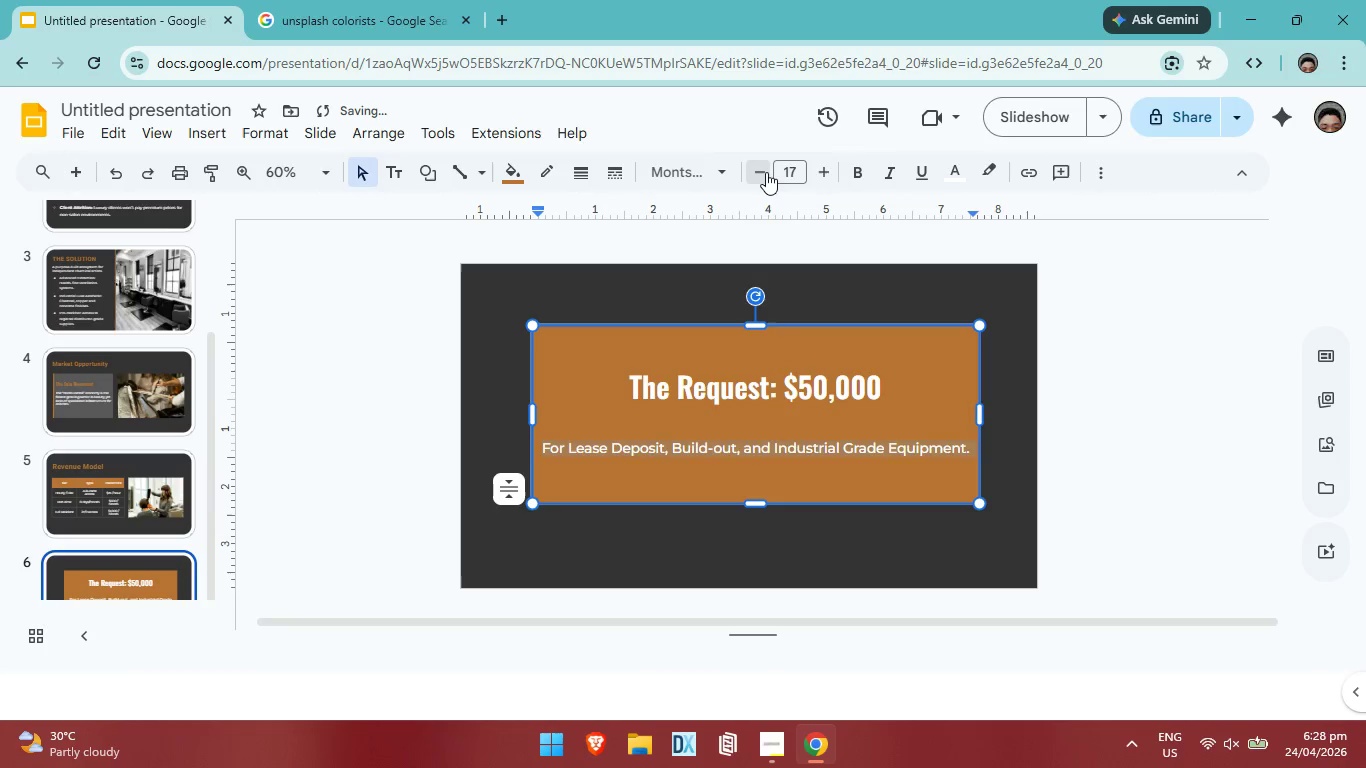 
double_click([766, 172])
 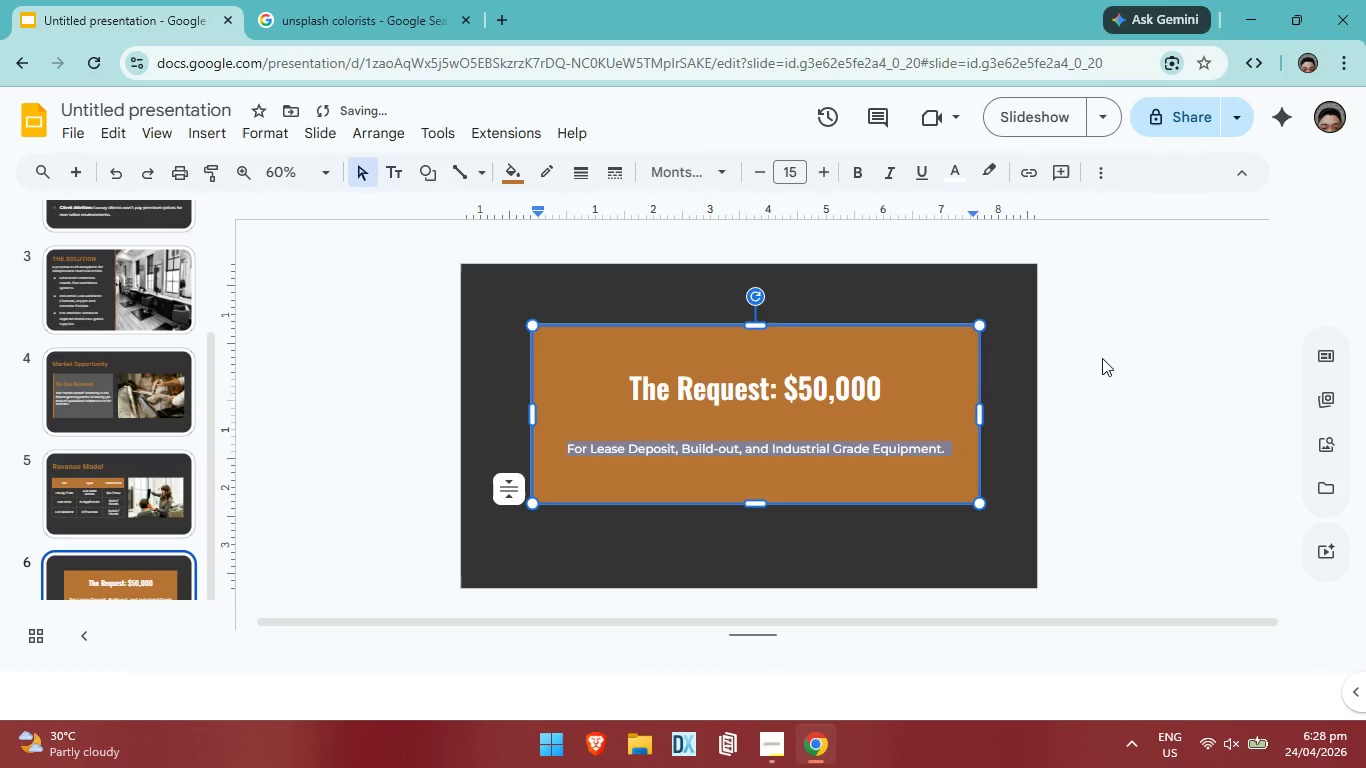 
left_click([1124, 389])
 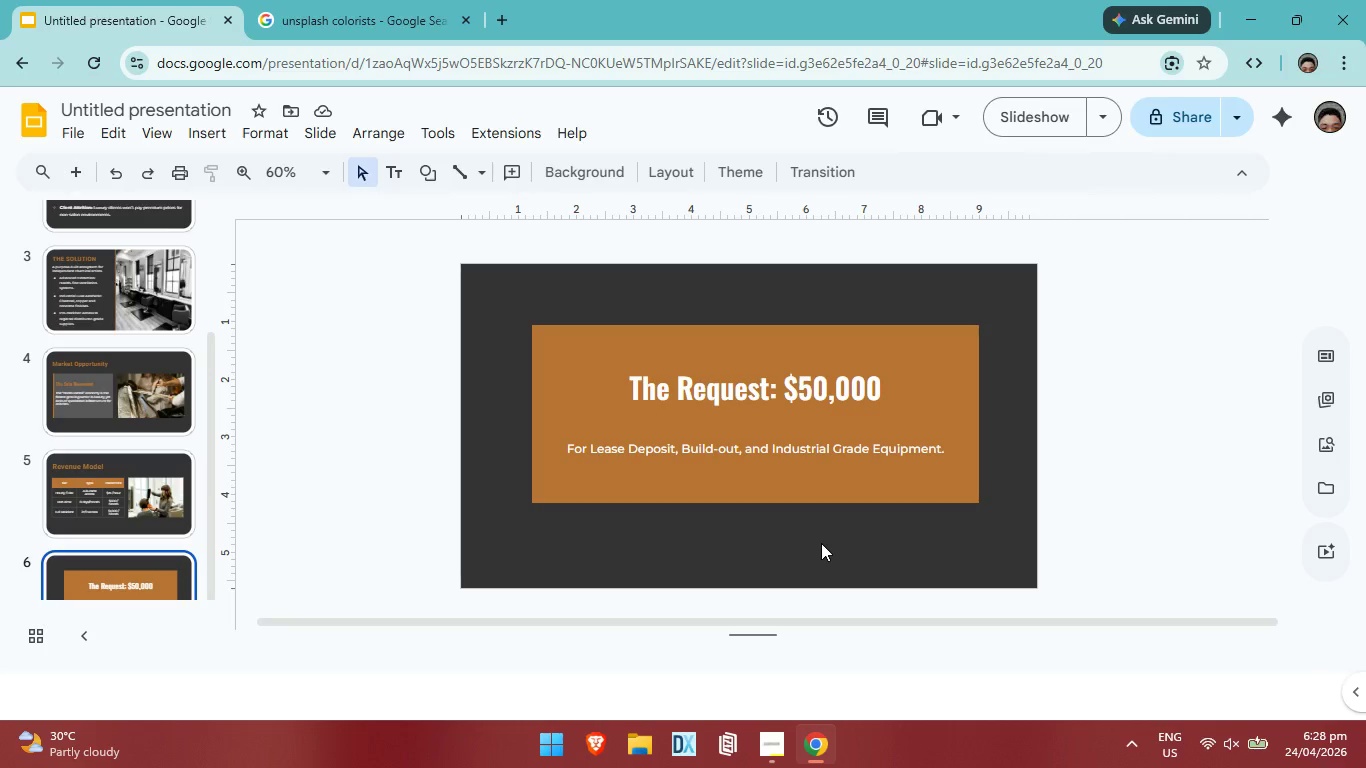 
wait(7.92)
 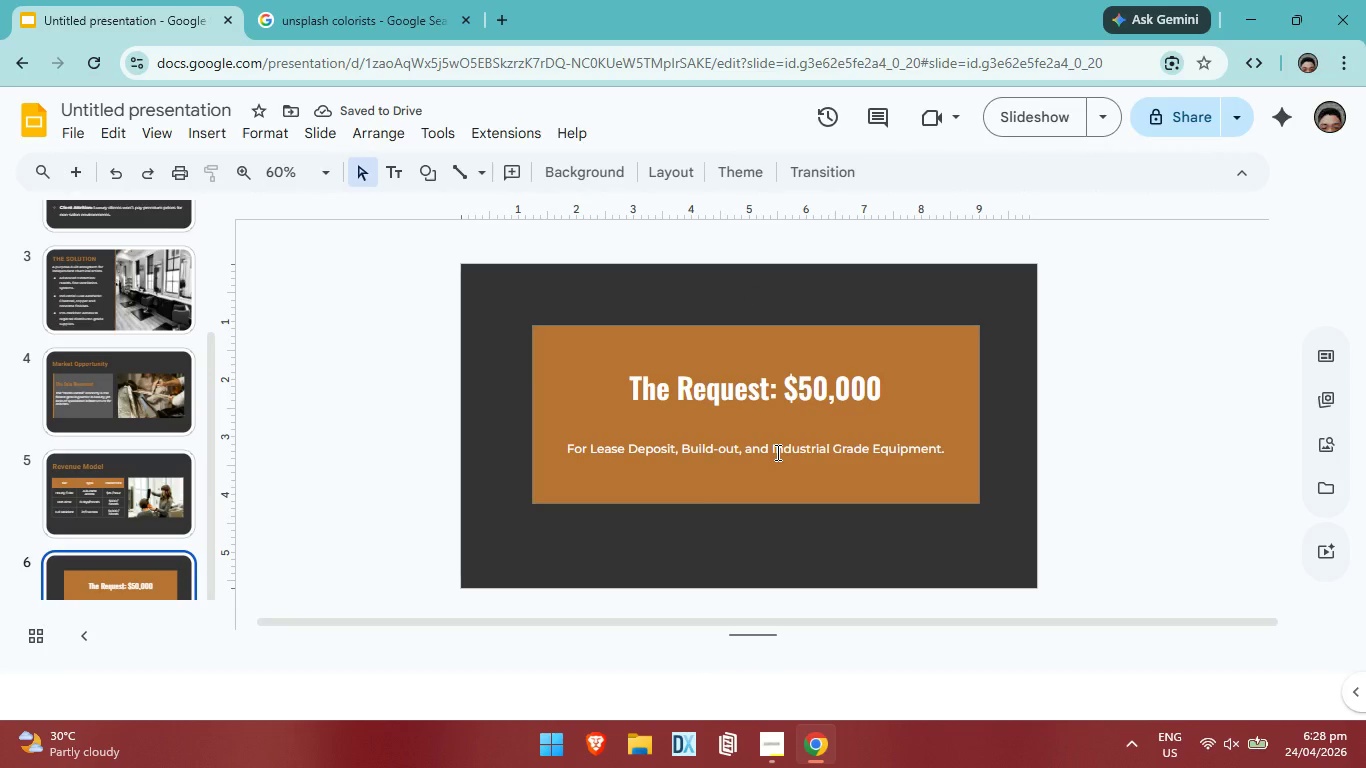 
left_click([817, 499])
 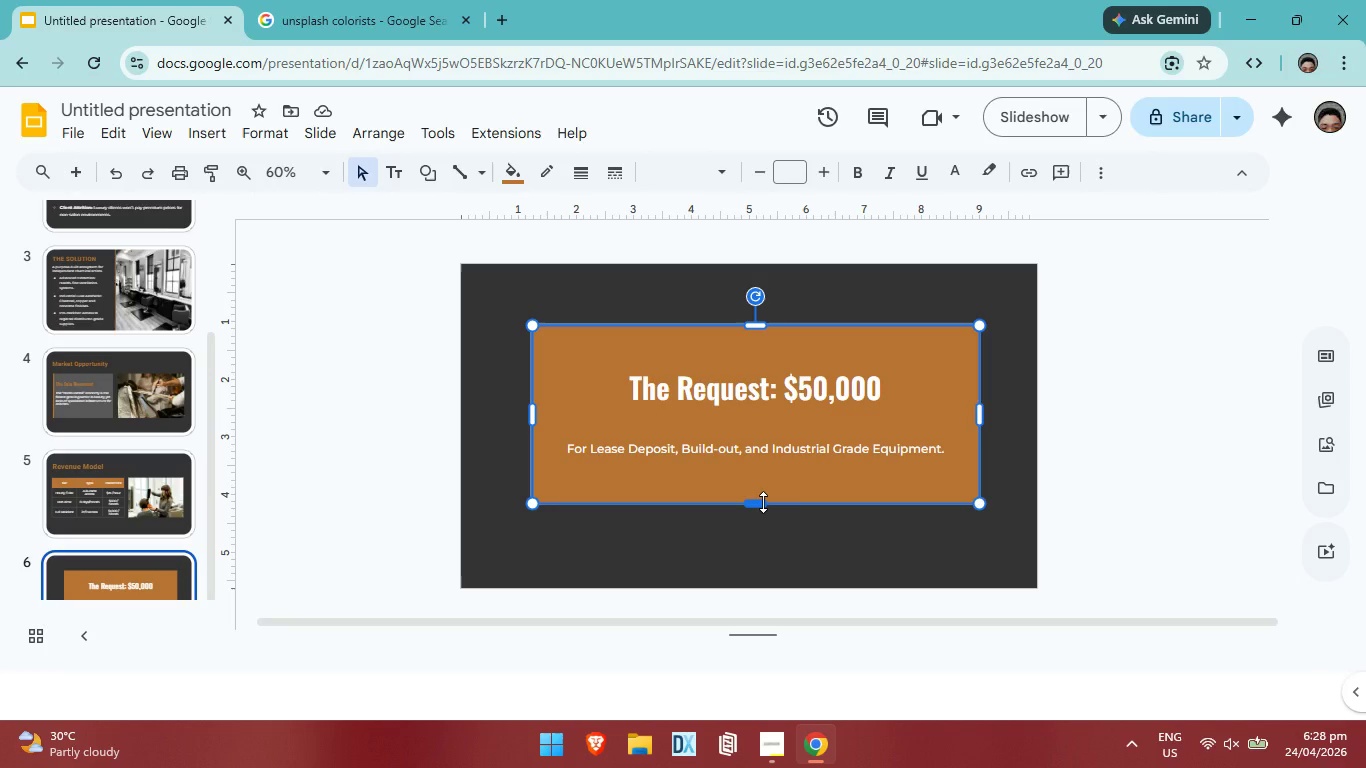 
wait(5.72)
 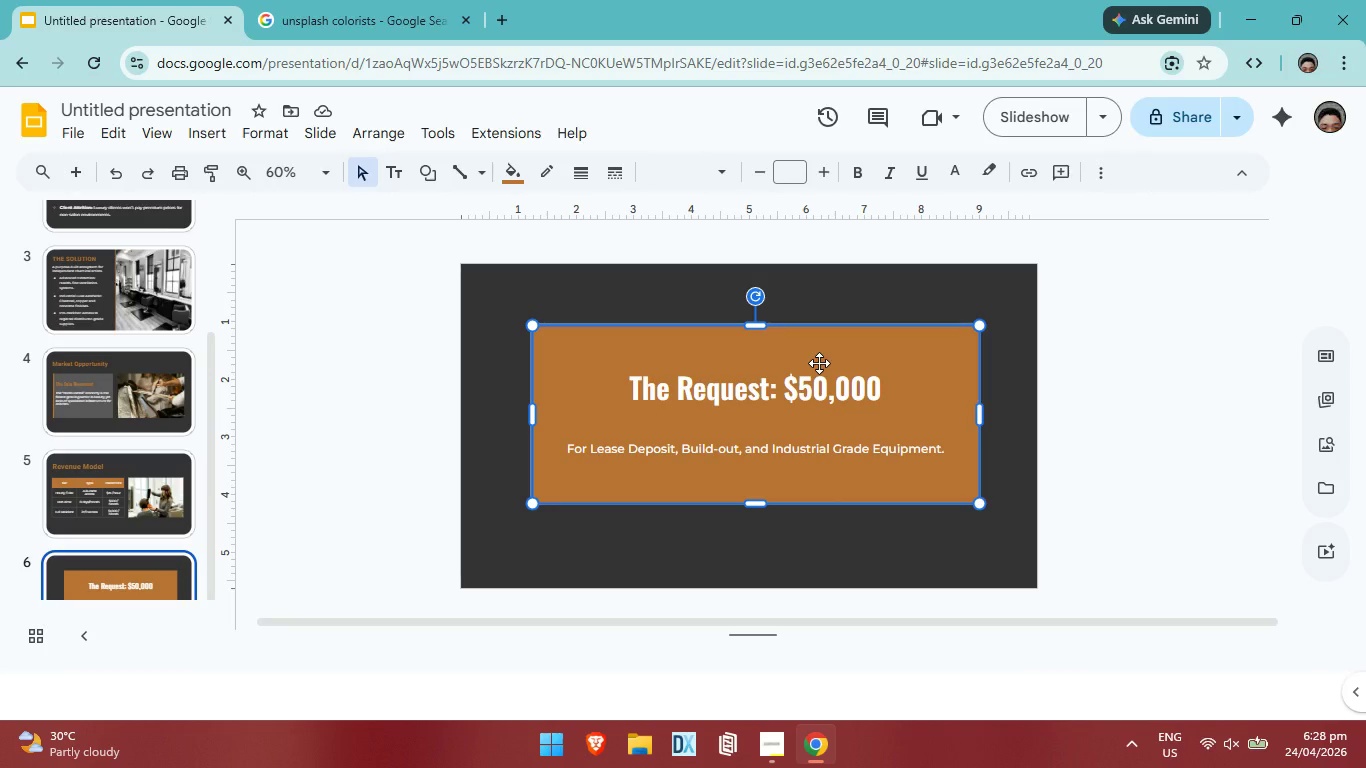 
left_click_drag(start_coordinate=[763, 502], to_coordinate=[764, 486])
 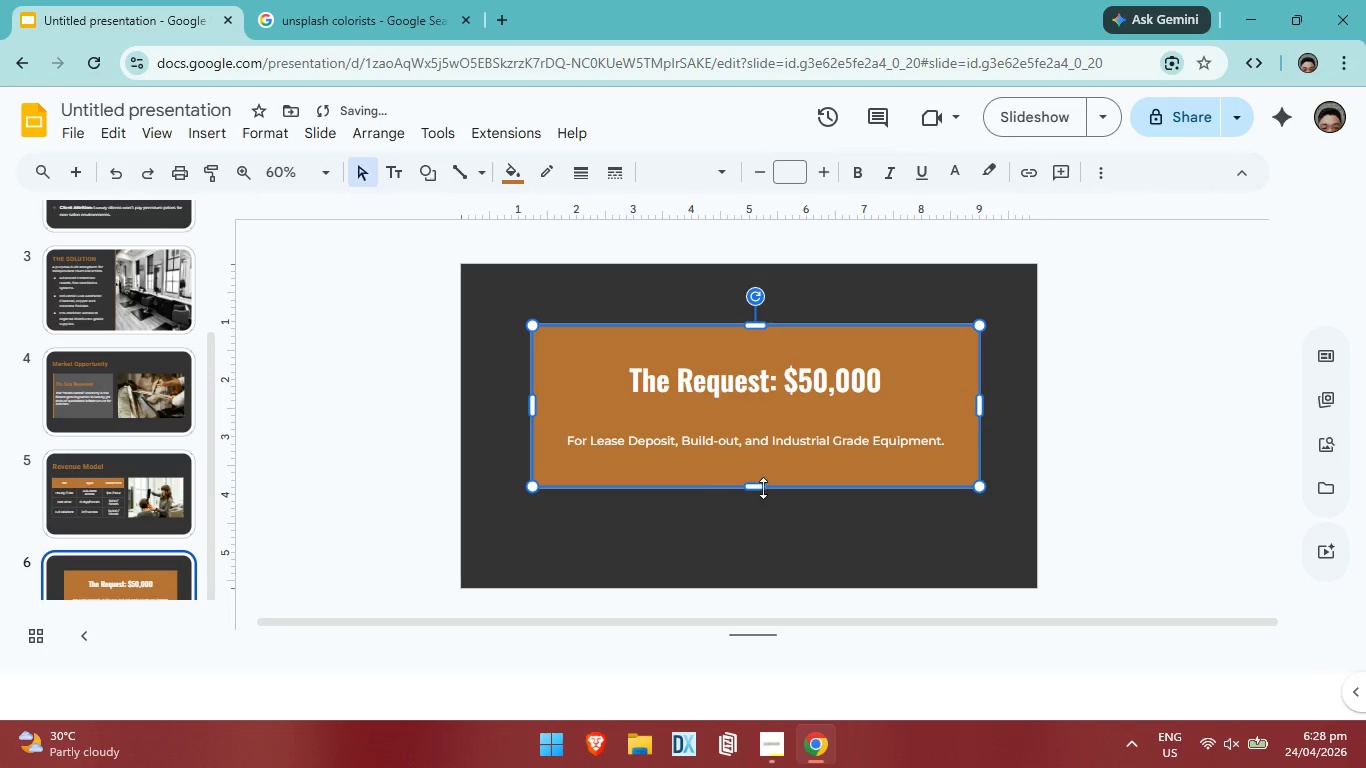 
left_click_drag(start_coordinate=[763, 487], to_coordinate=[759, 525])
 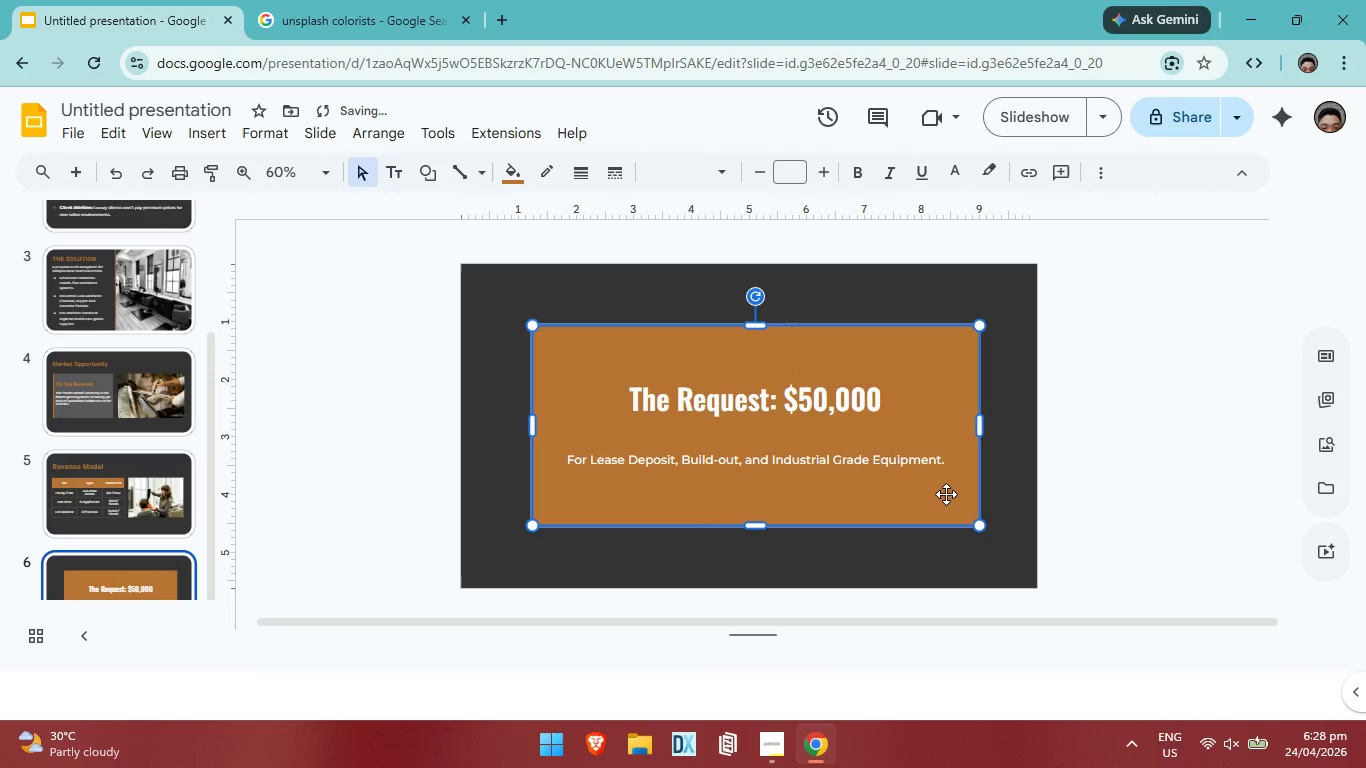 
left_click([947, 492])
 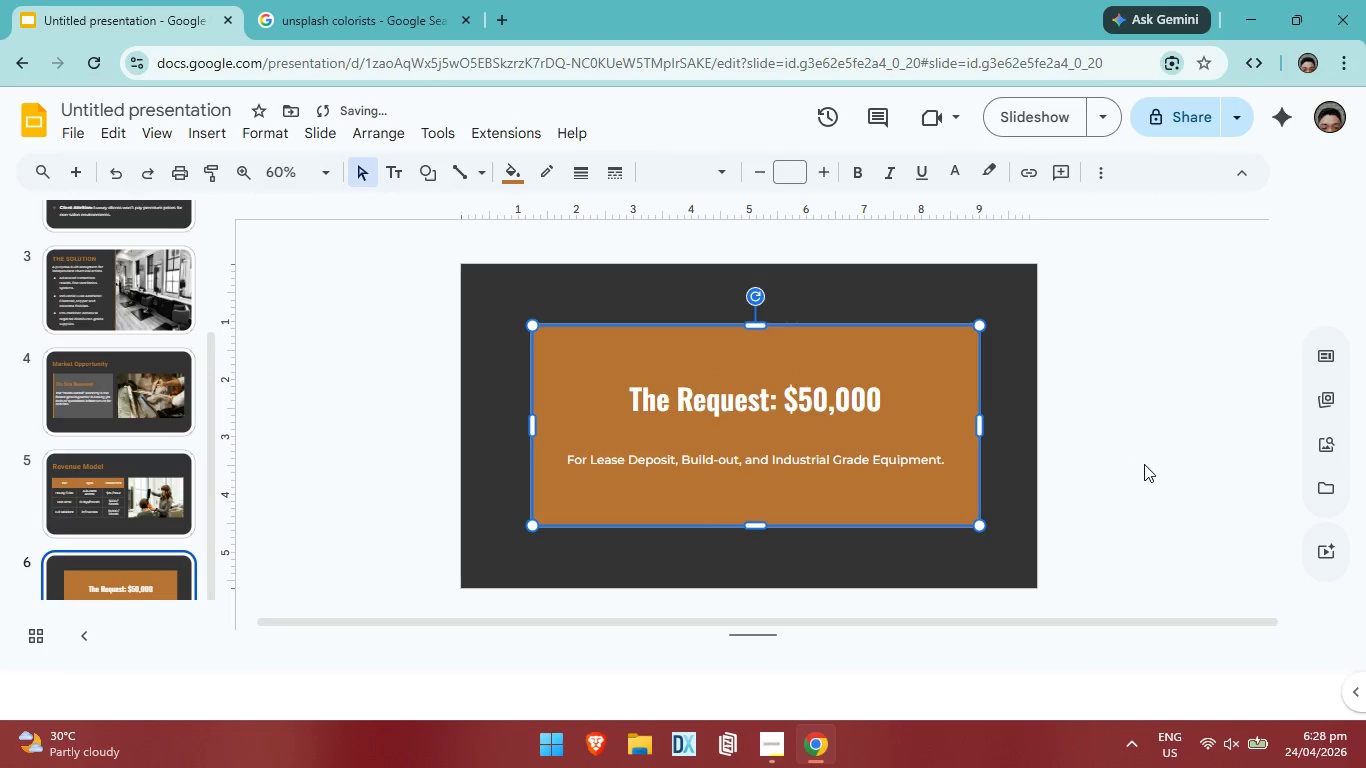 
left_click([1144, 464])
 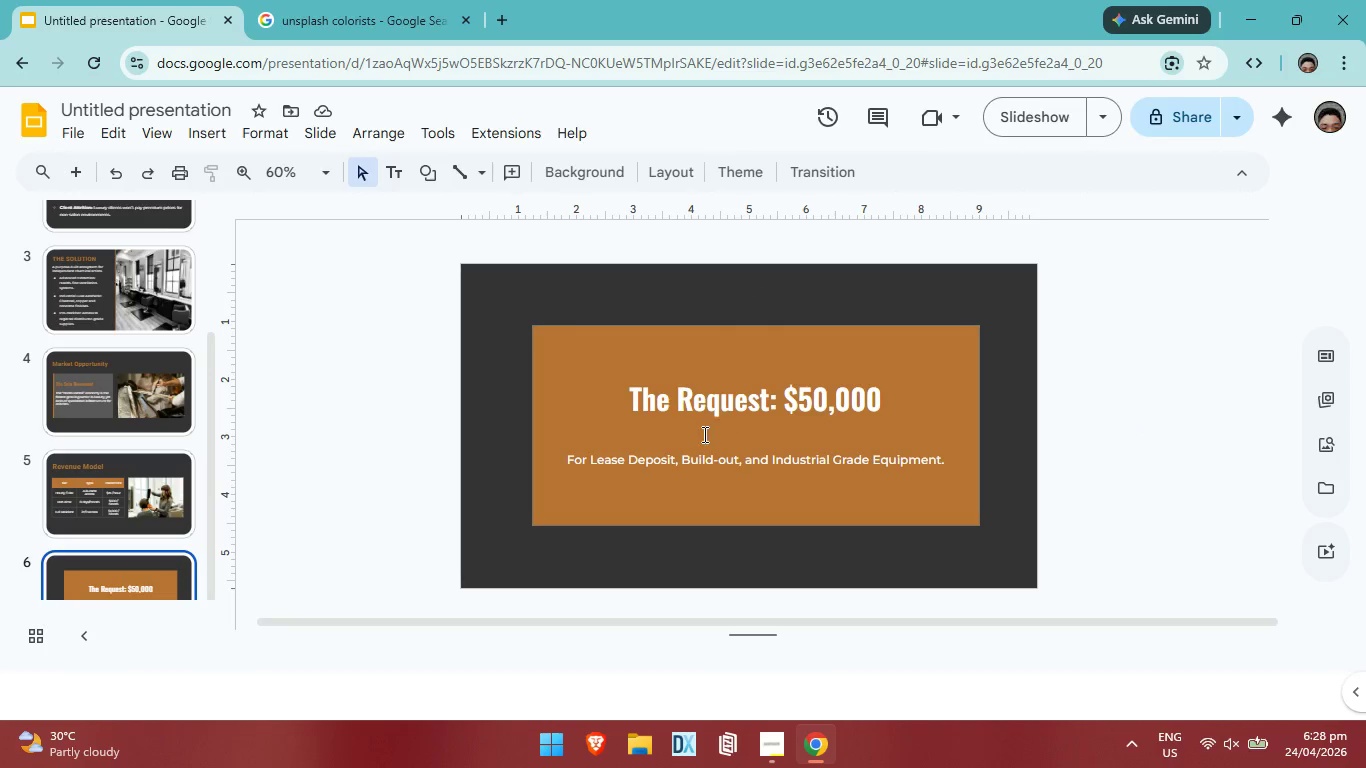 
wait(5.66)
 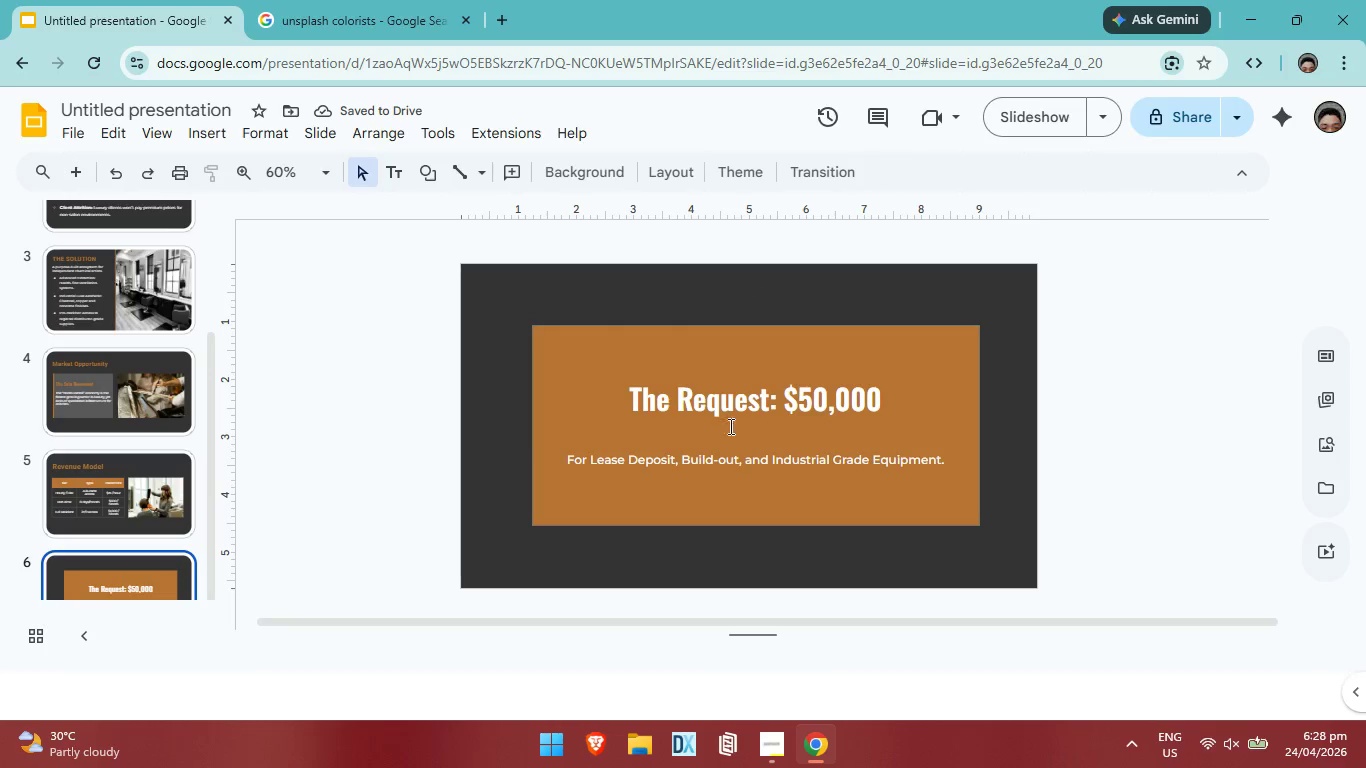 
left_click([642, 398])
 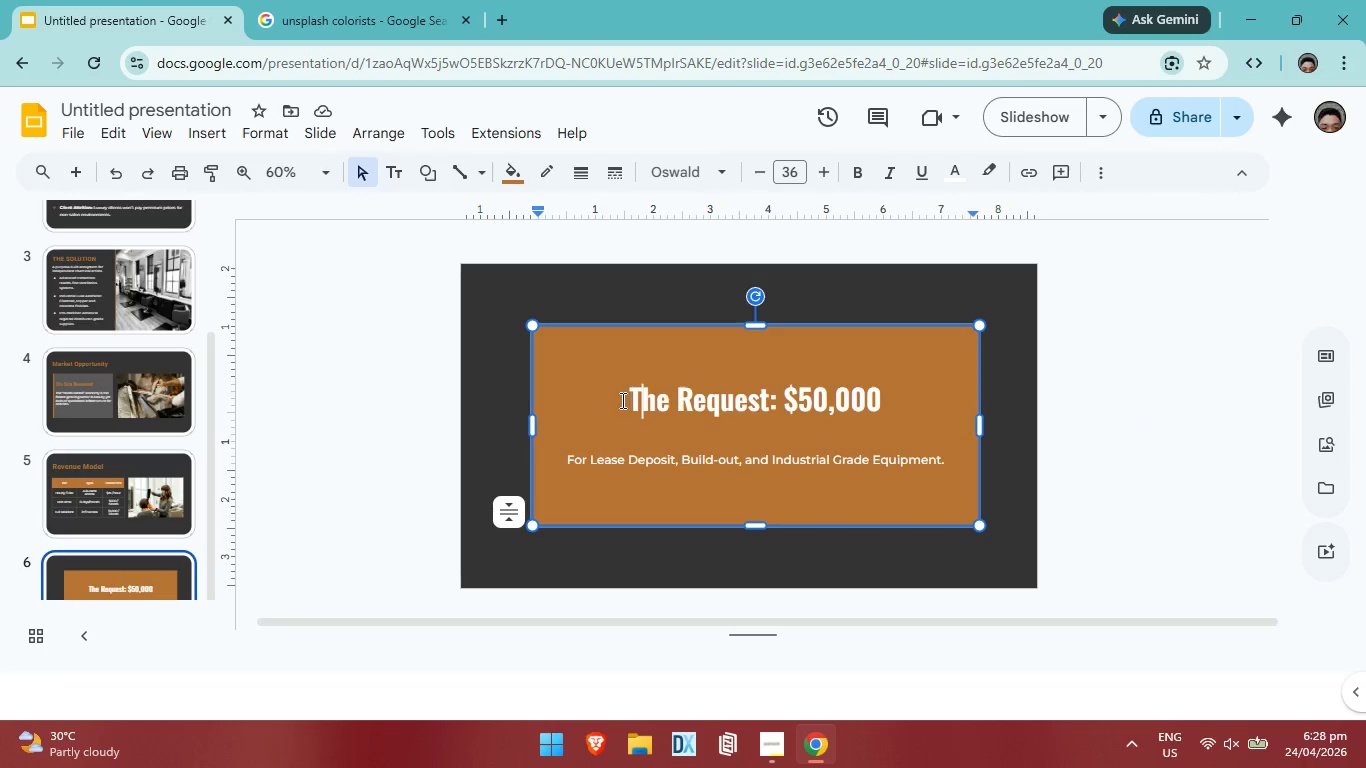 
left_click([620, 401])
 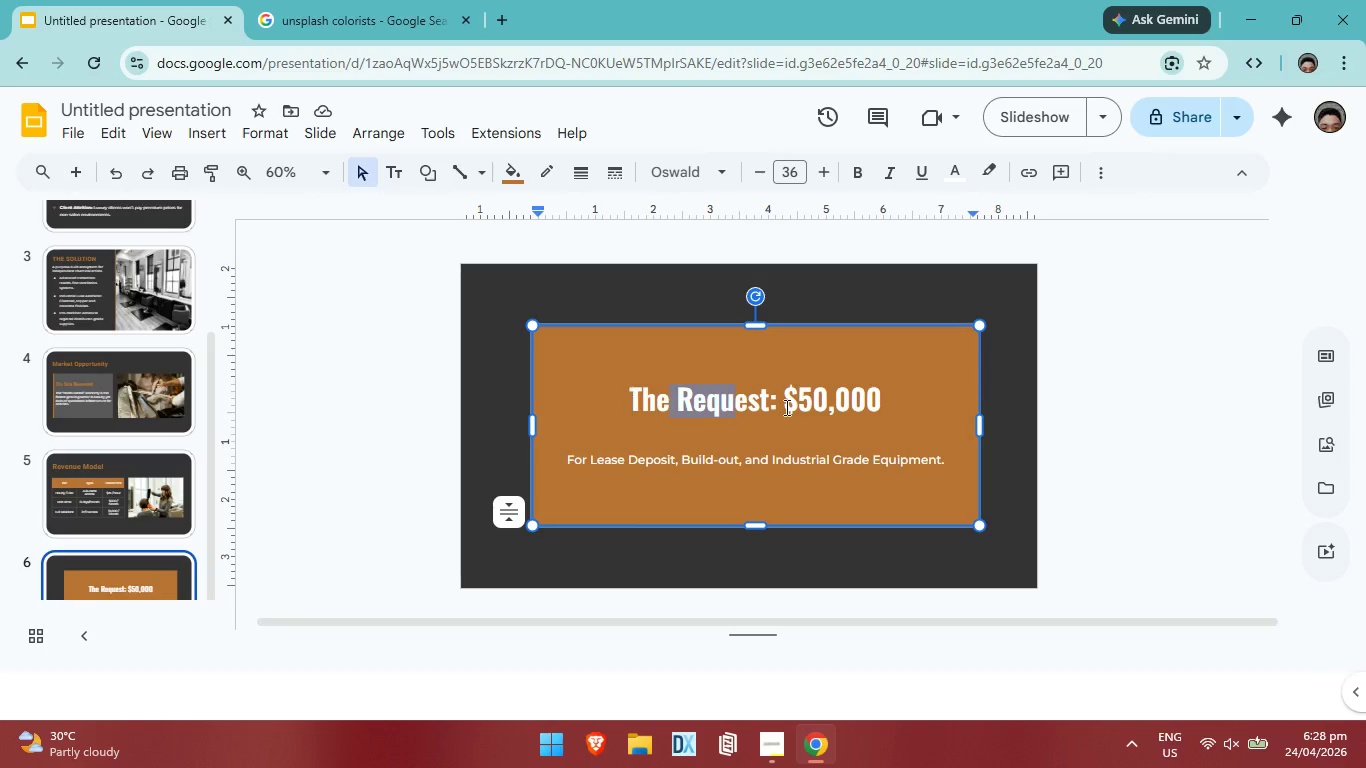 
left_click_drag(start_coordinate=[672, 407], to_coordinate=[921, 405])
 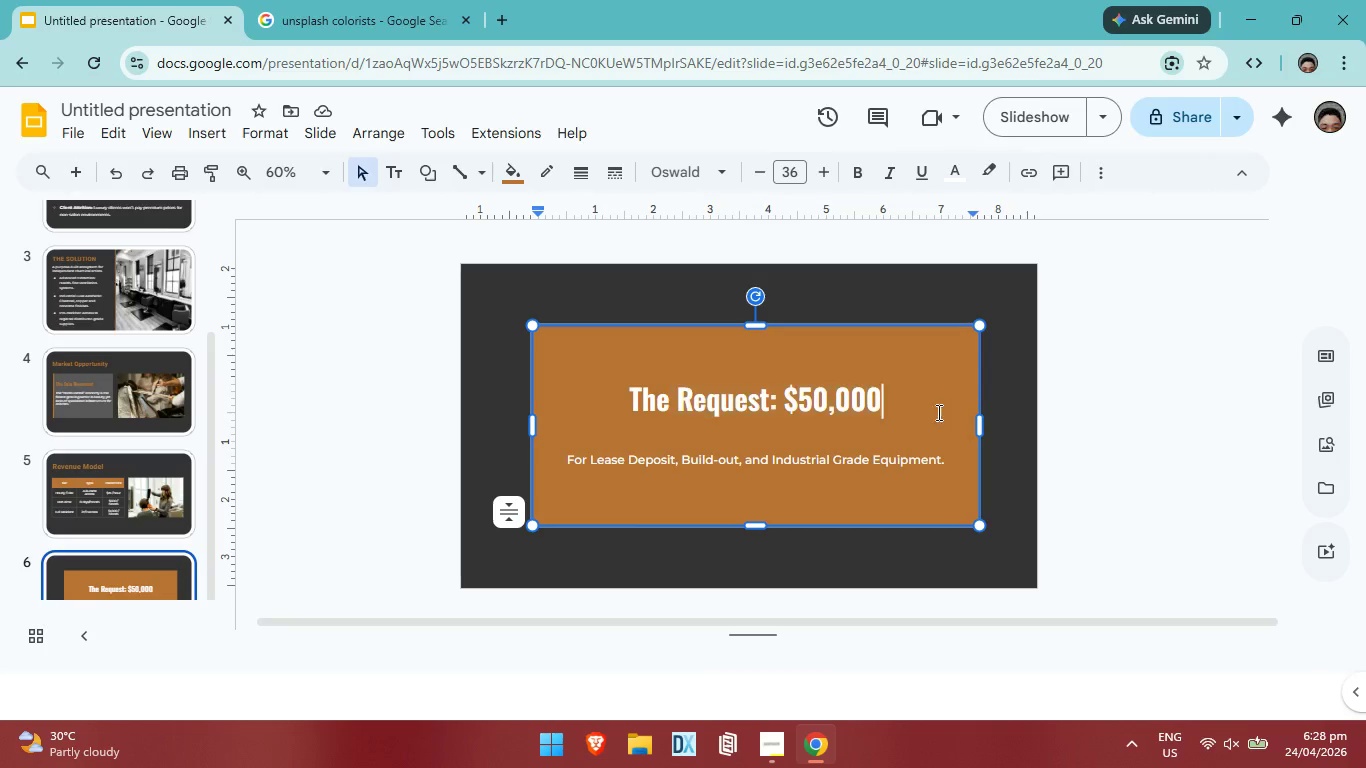 
left_click([941, 415])
 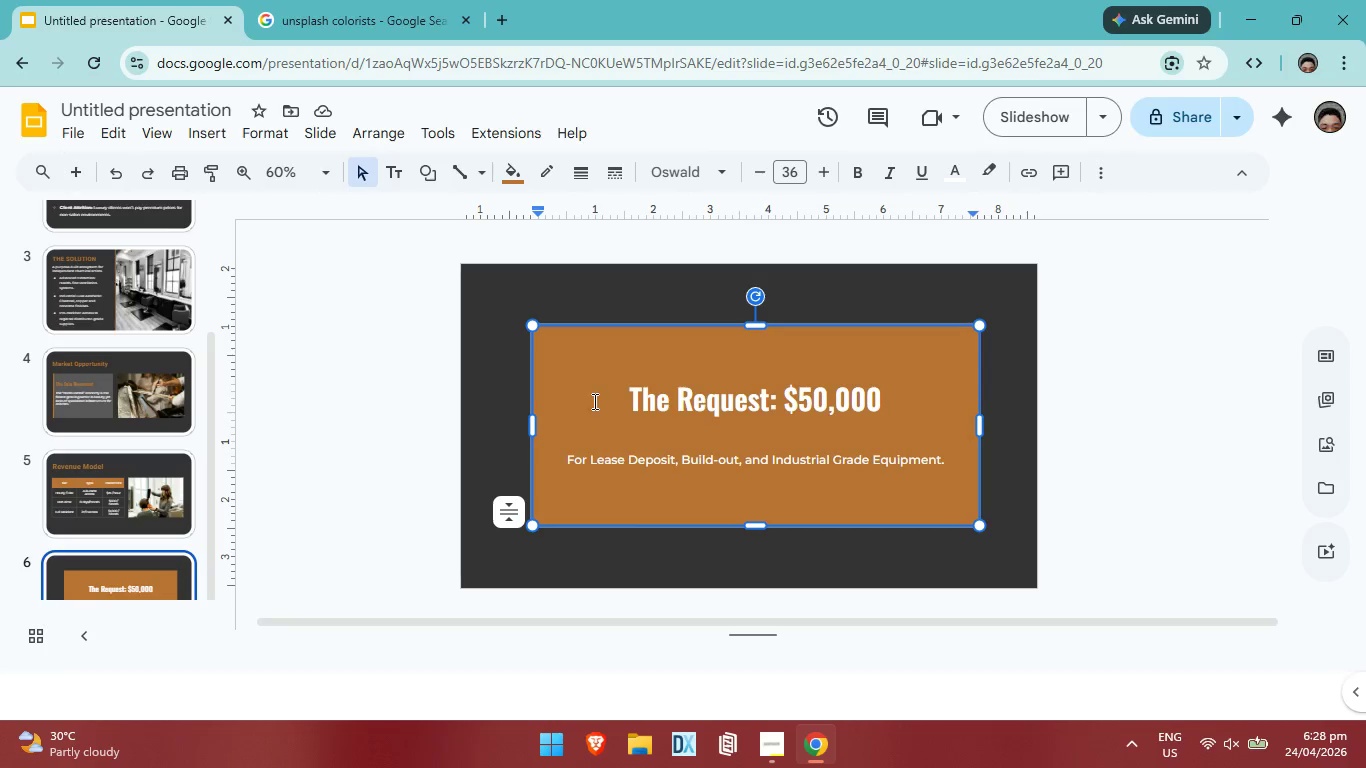 
left_click_drag(start_coordinate=[595, 401], to_coordinate=[911, 408])
 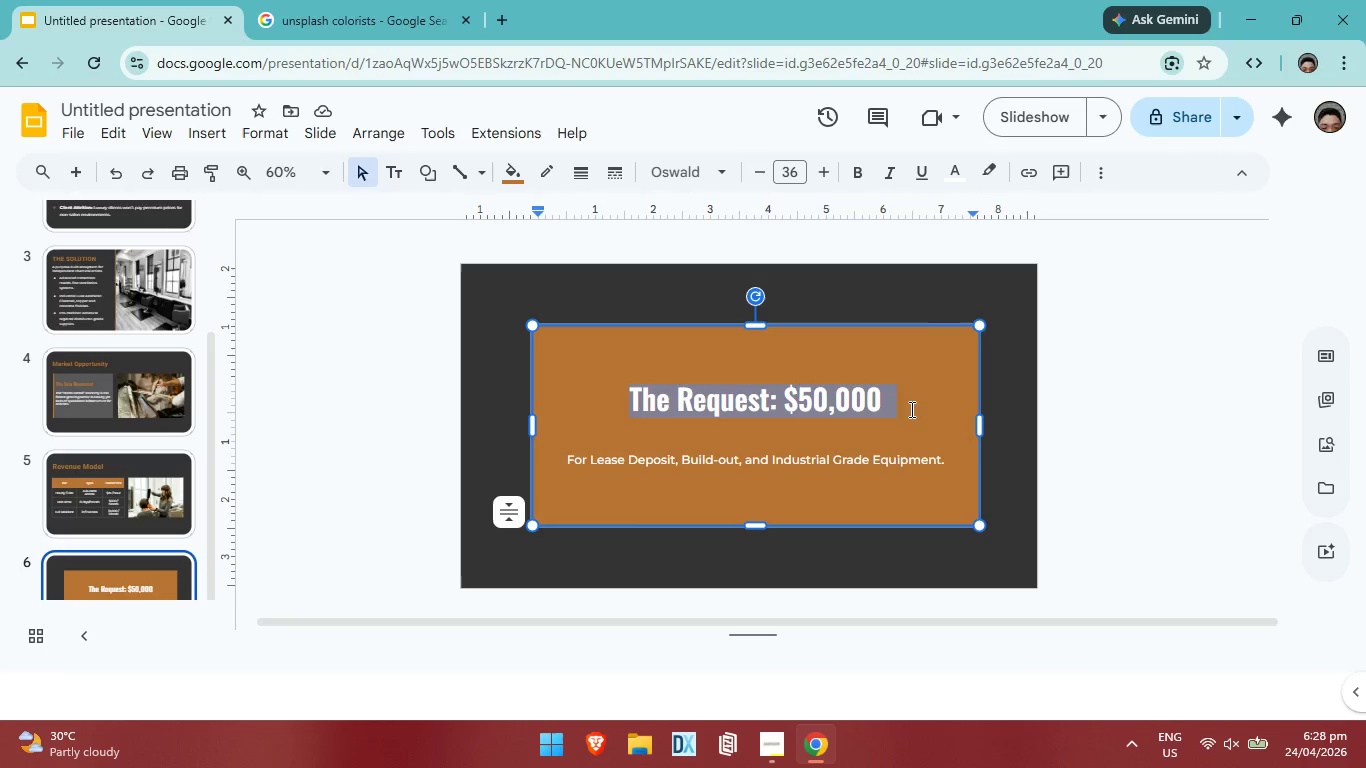 
left_click([922, 179])
 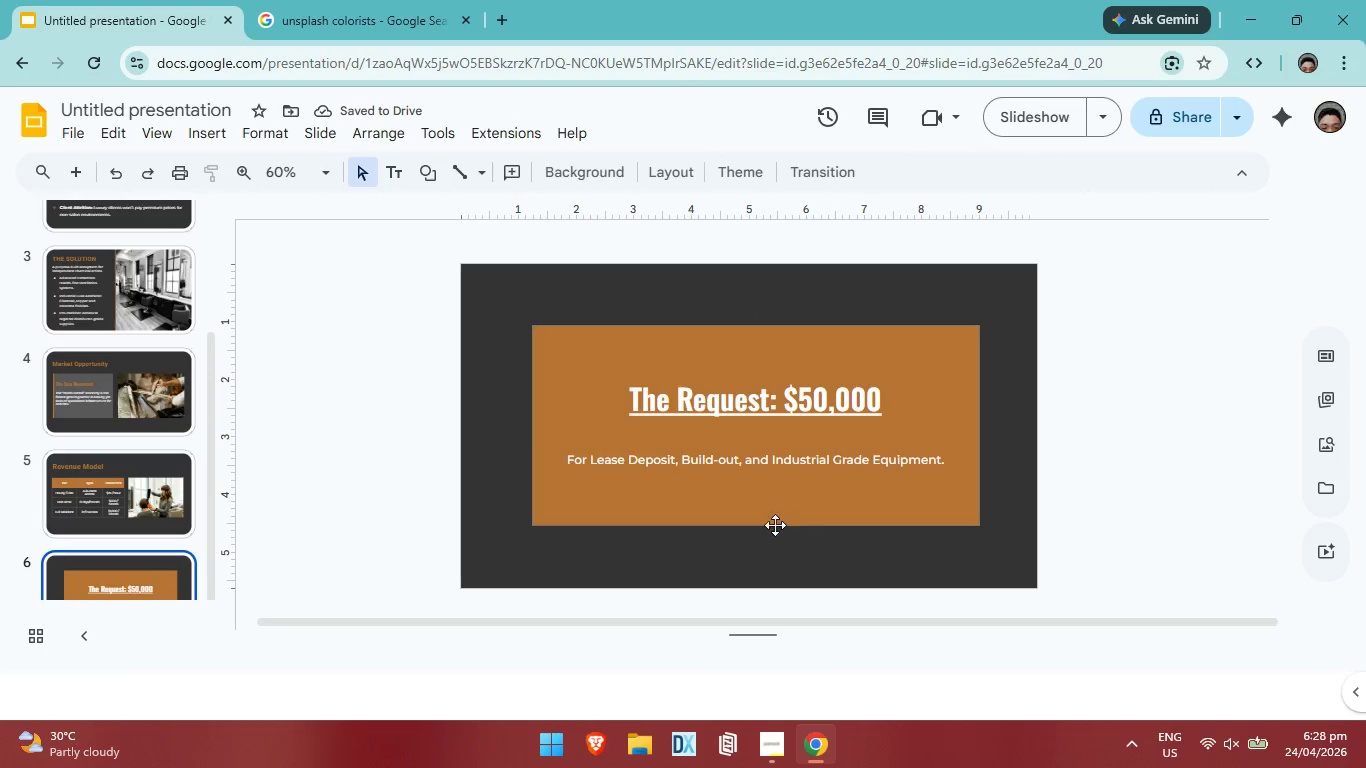 
wait(5.97)
 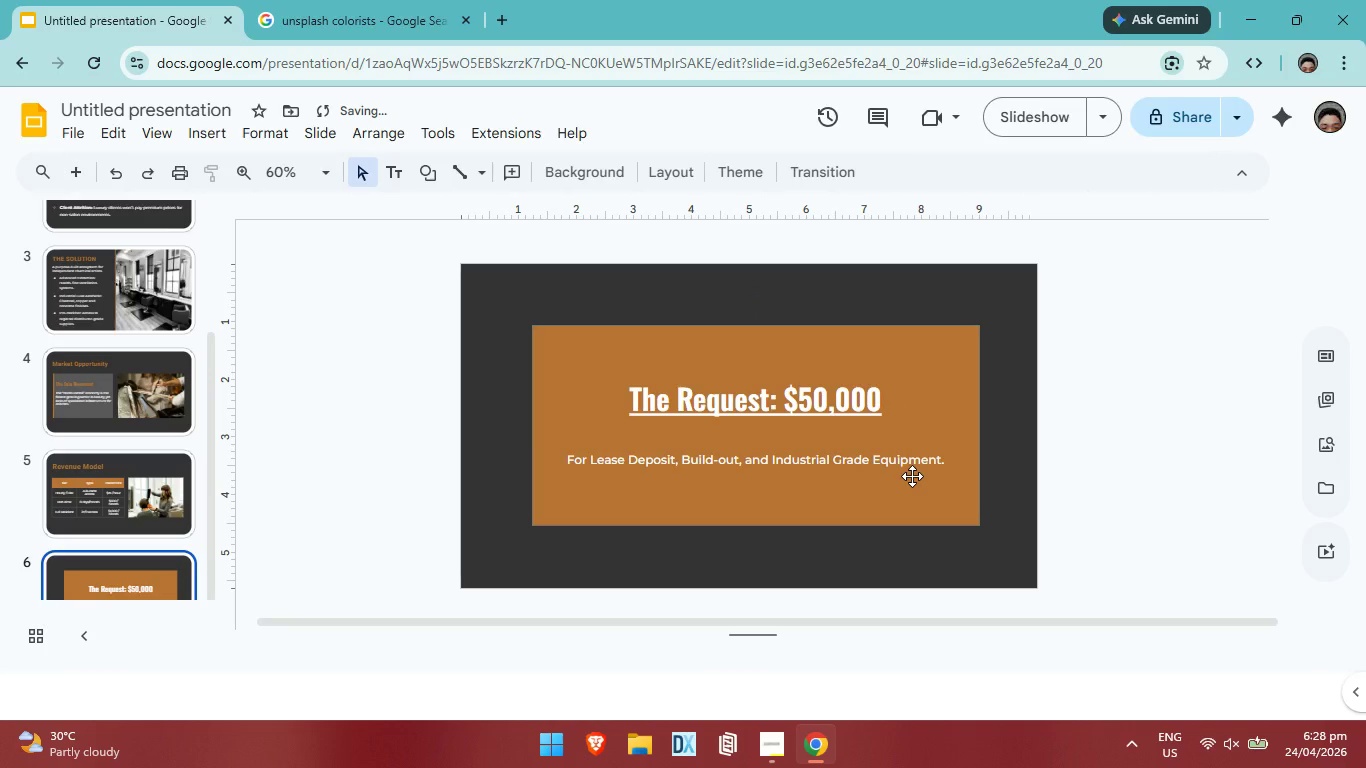 
left_click([698, 494])
 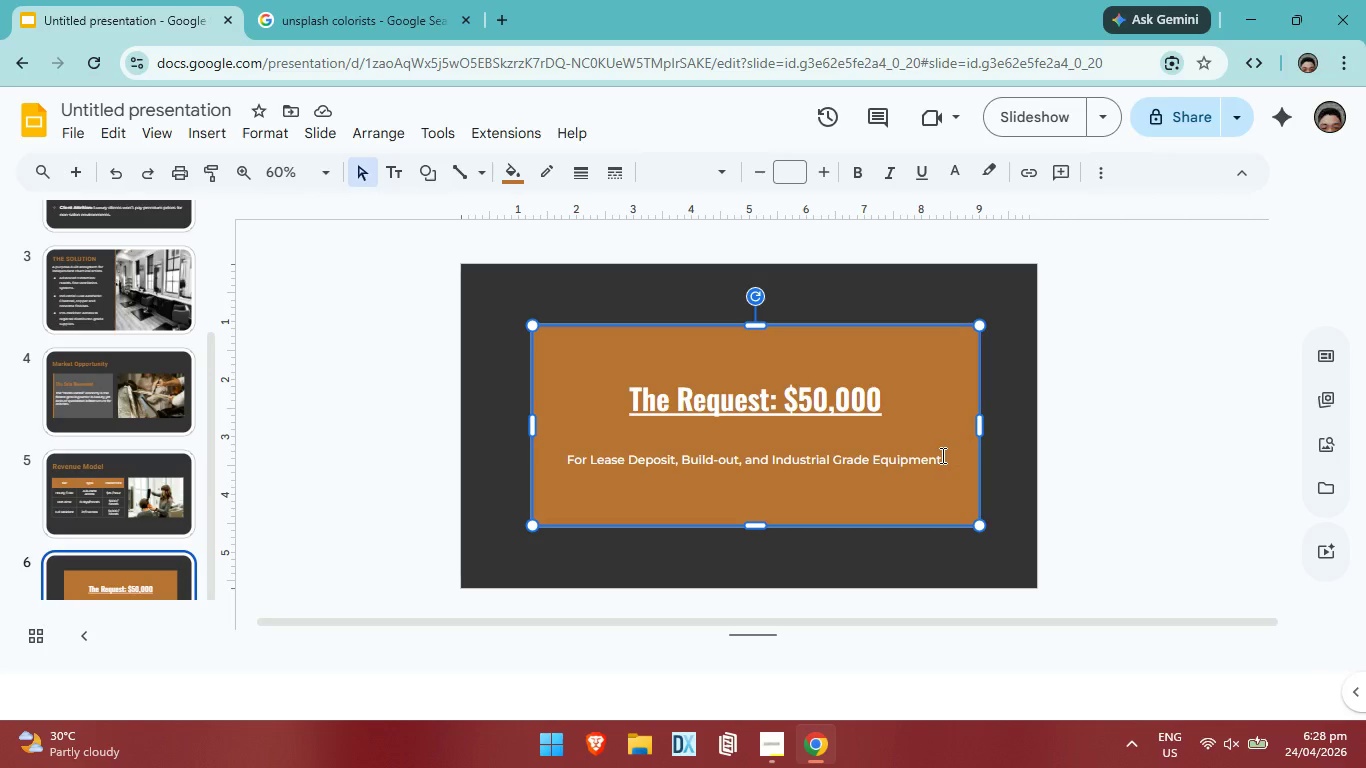 
left_click([941, 455])
 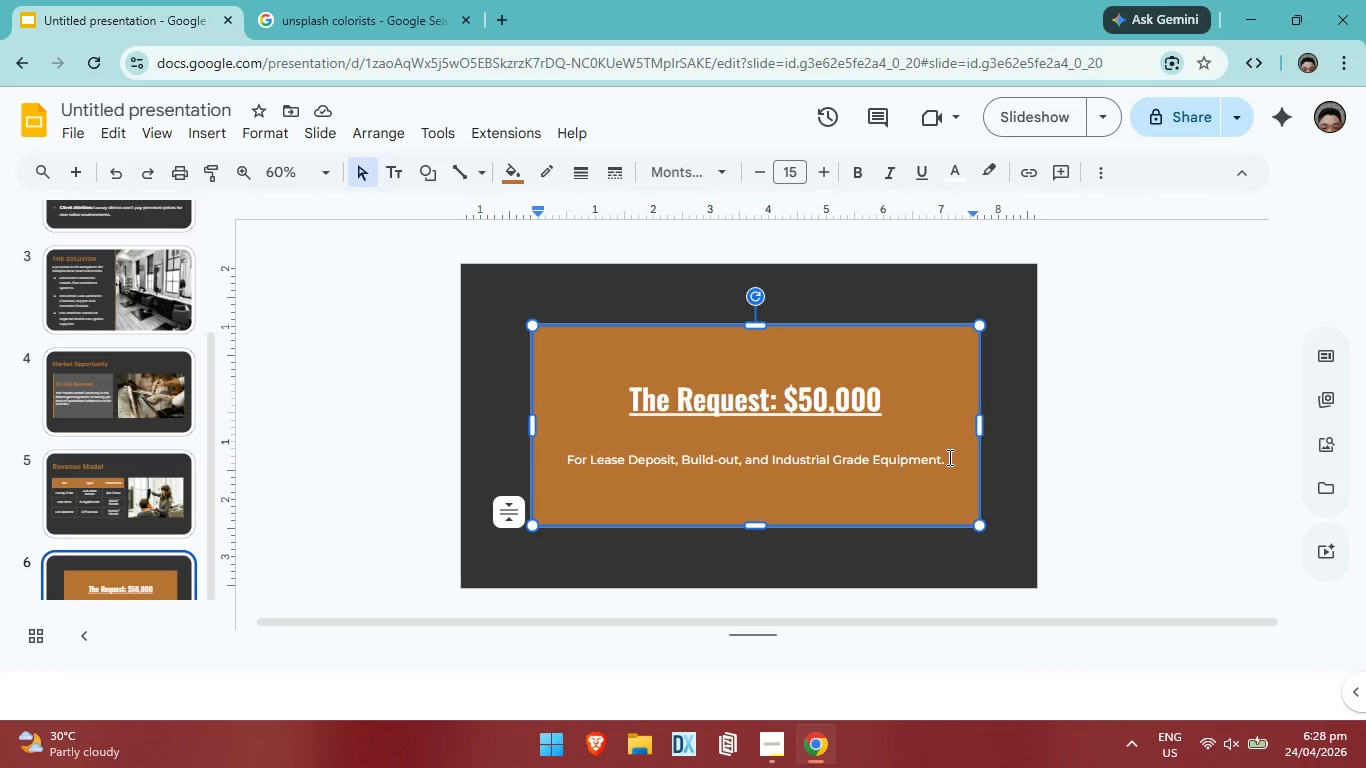 
key(ArrowRight)
 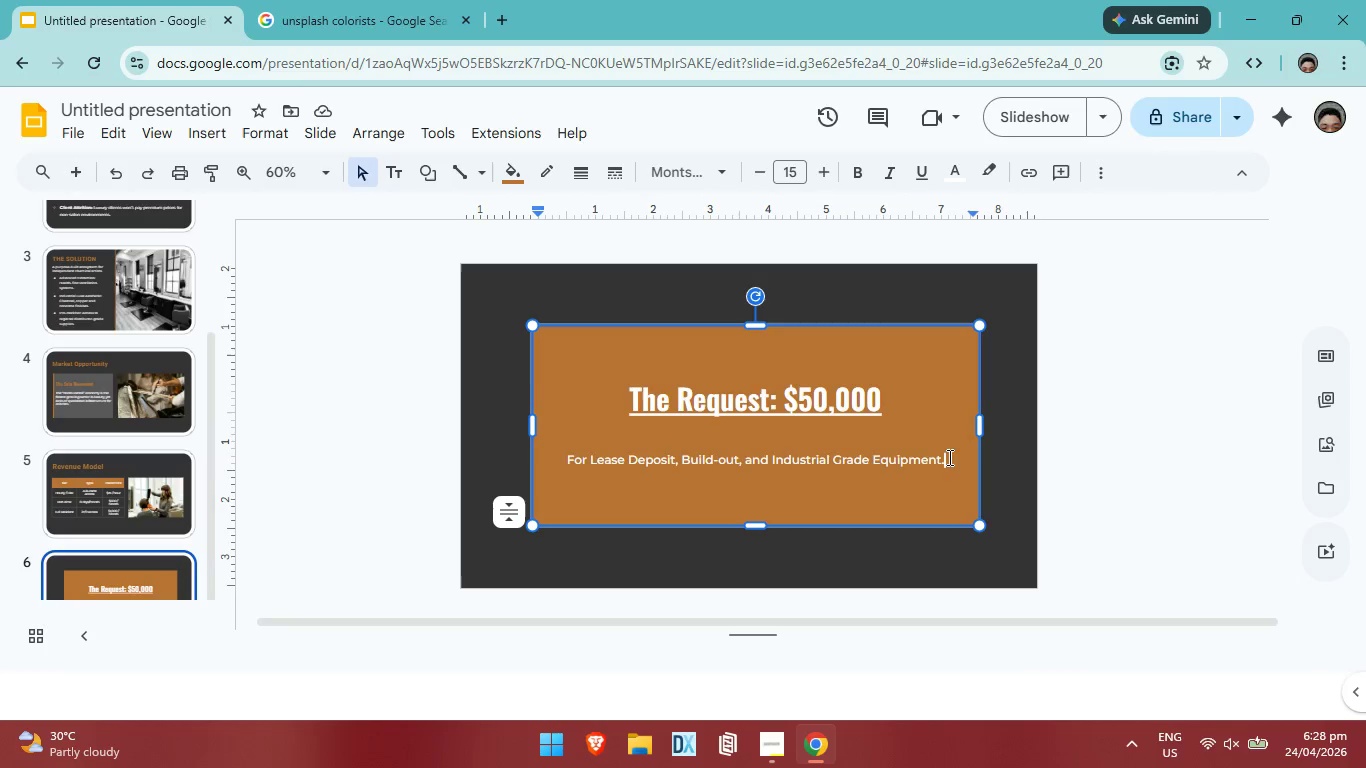 
key(Enter)
 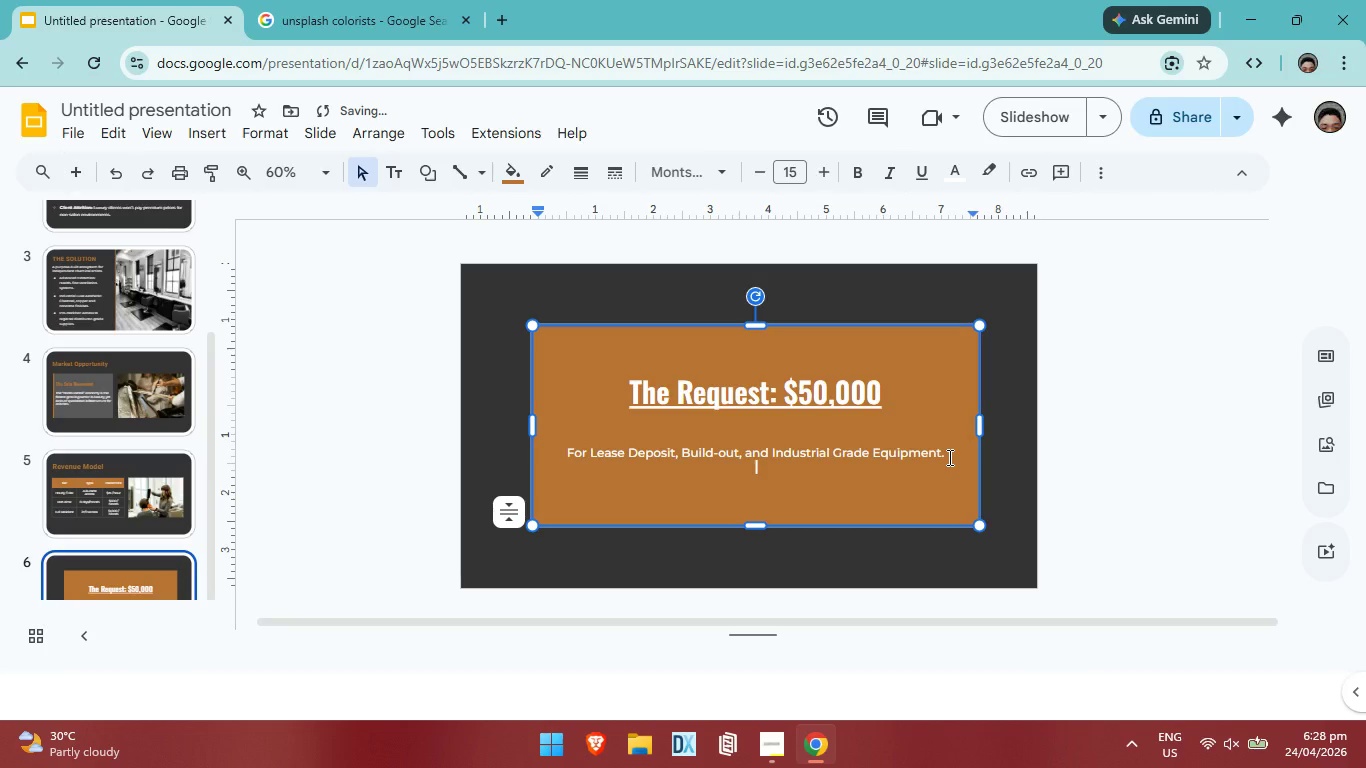 
key(Enter)
 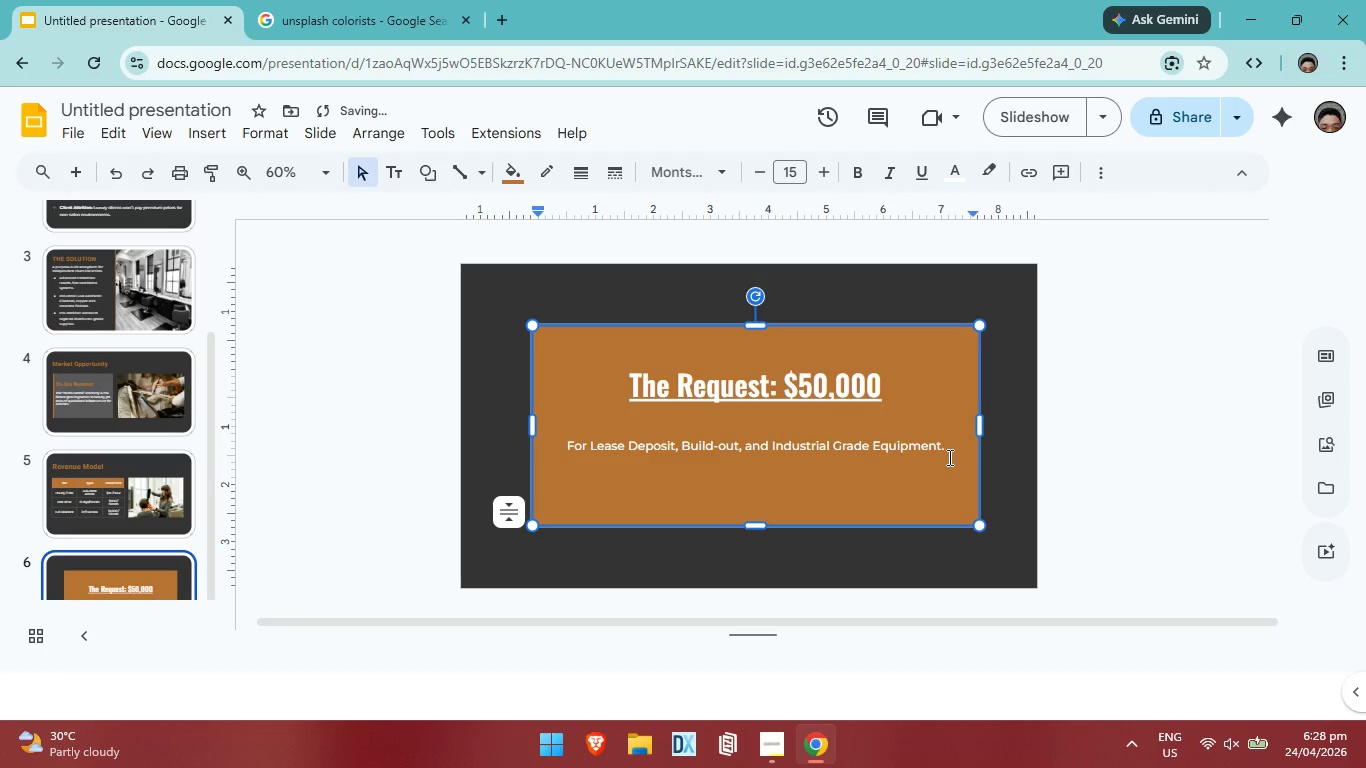 
type(Contact; )
key(Backspace)
key(Backspace)
type(: [Insert first and)
key(Backspace)
key(Backspace)
key(Backspace)
type(& last name{)
key(Backspace)
type([)
 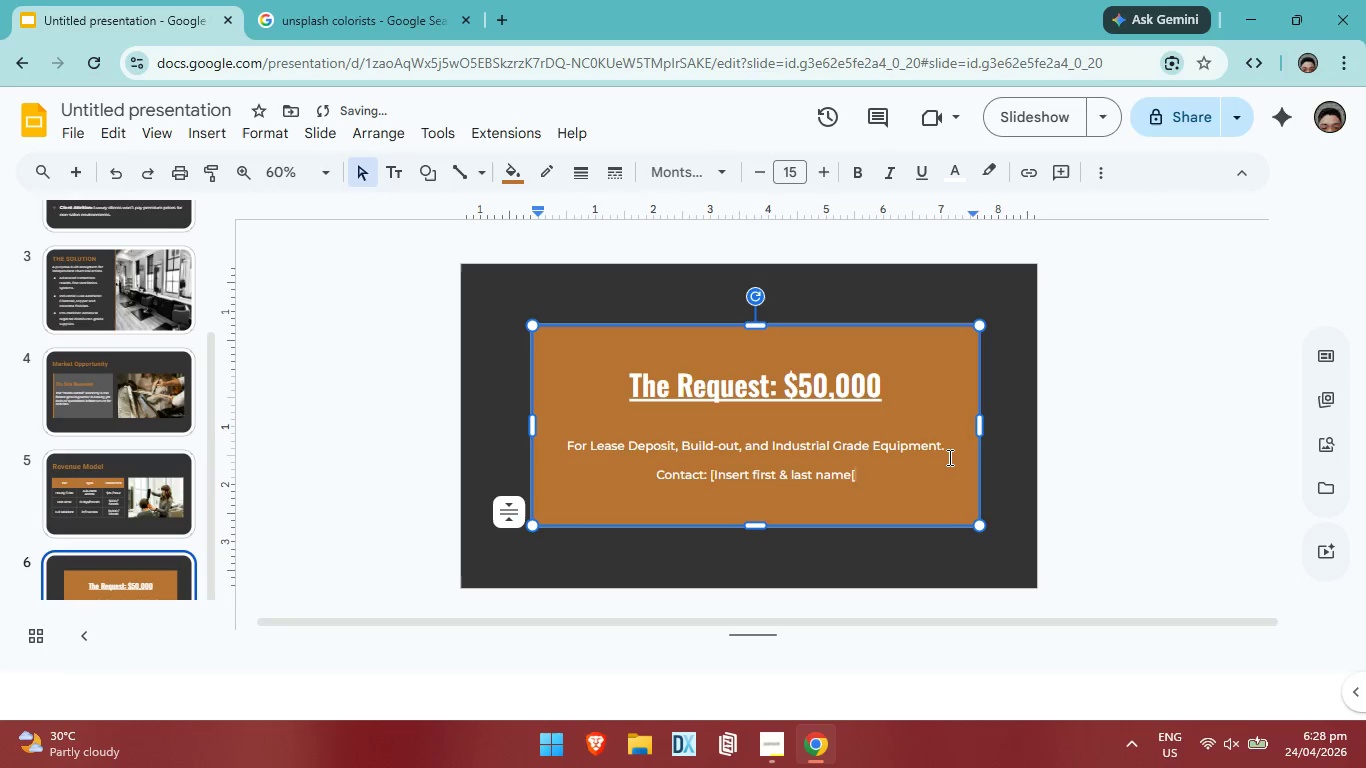 
key(Backspace)
 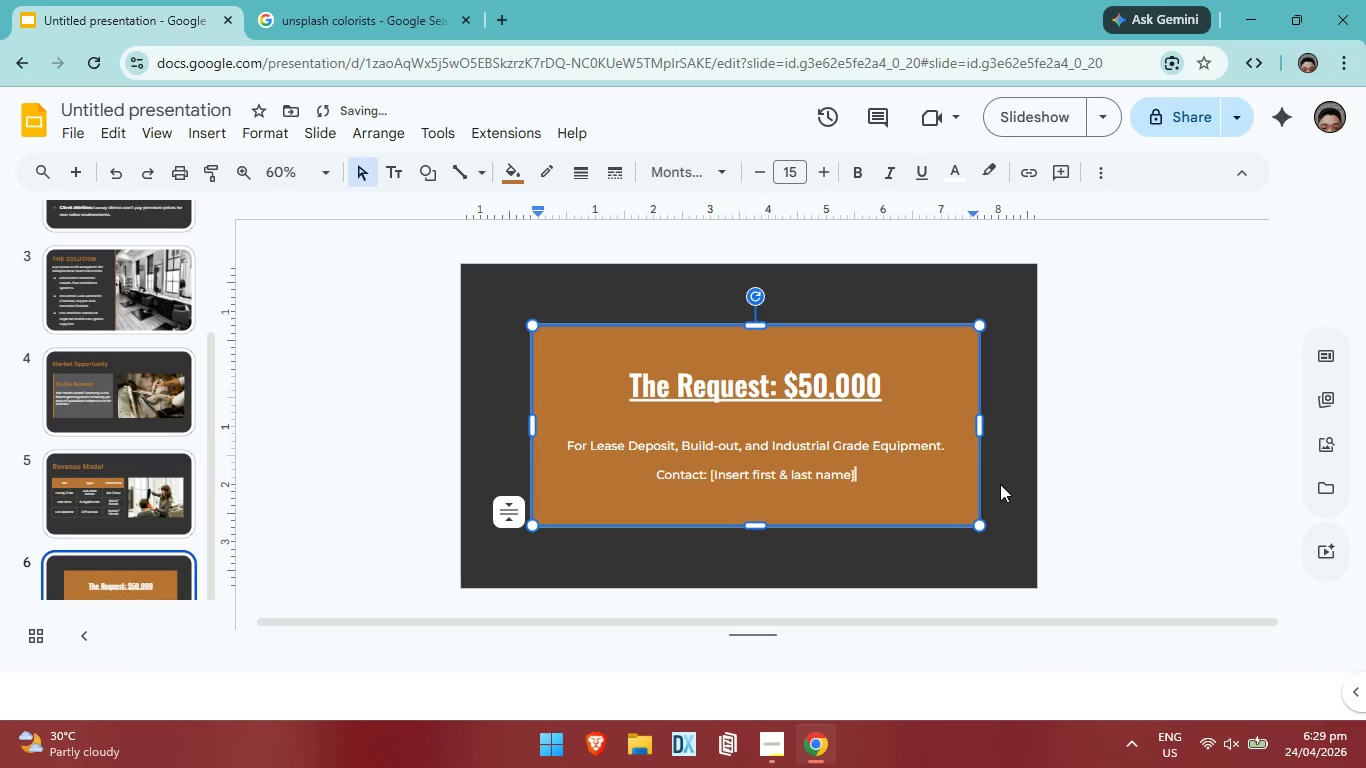 
key(BracketRight)
 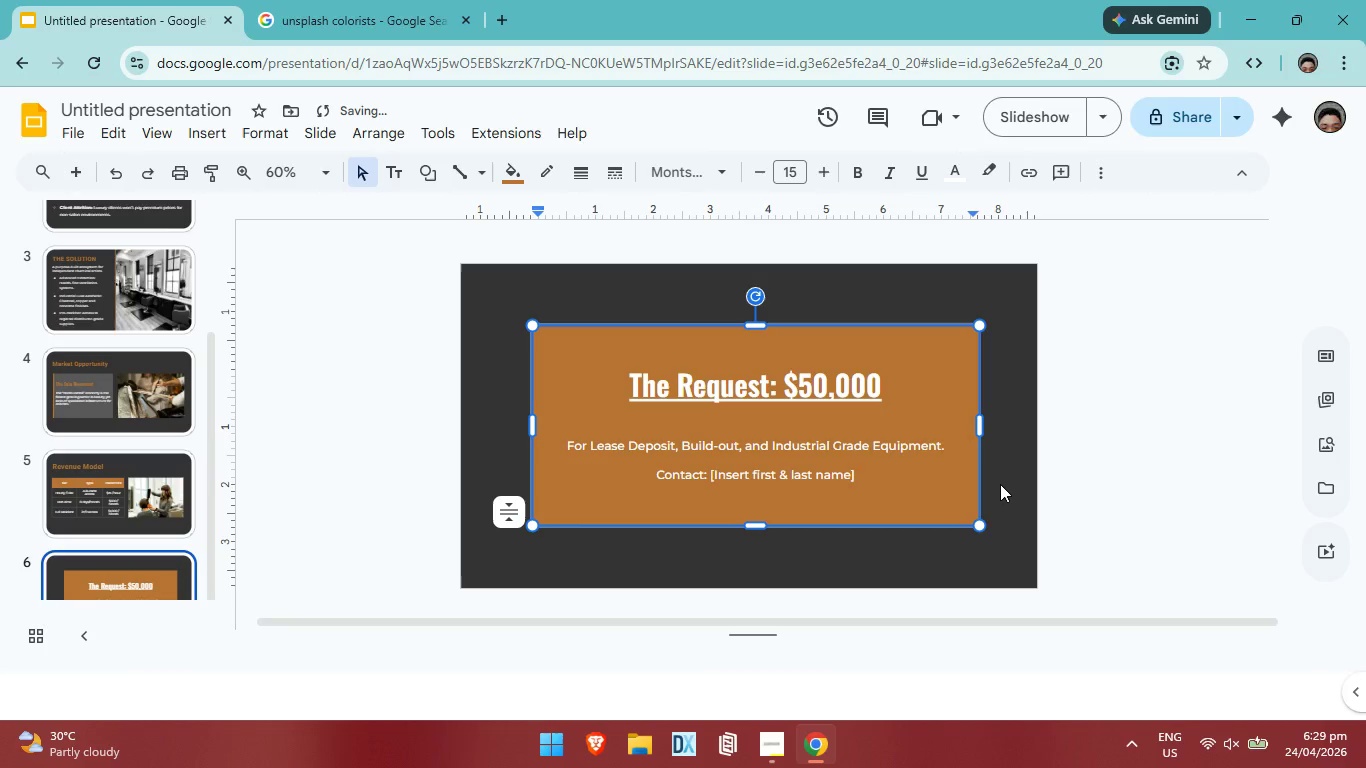 
key(Space)
 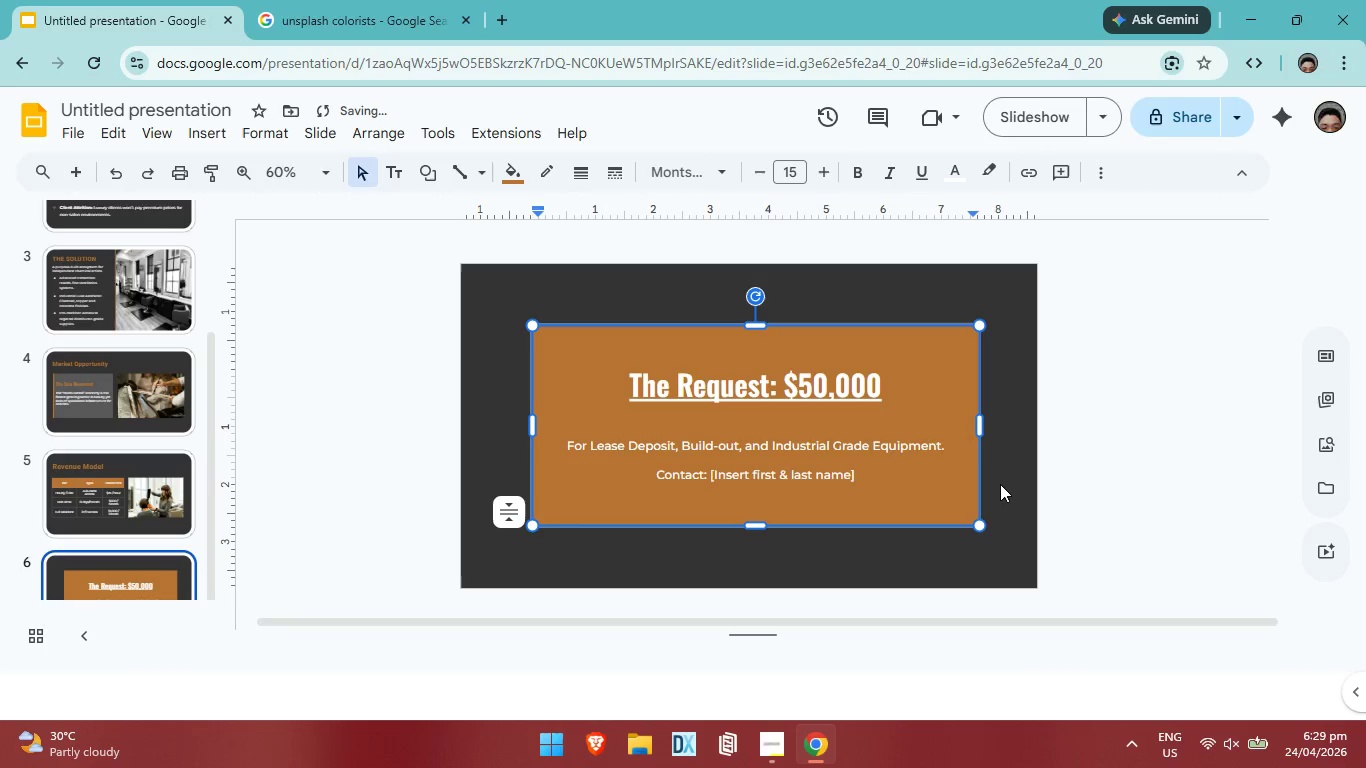 
key(Slash)
 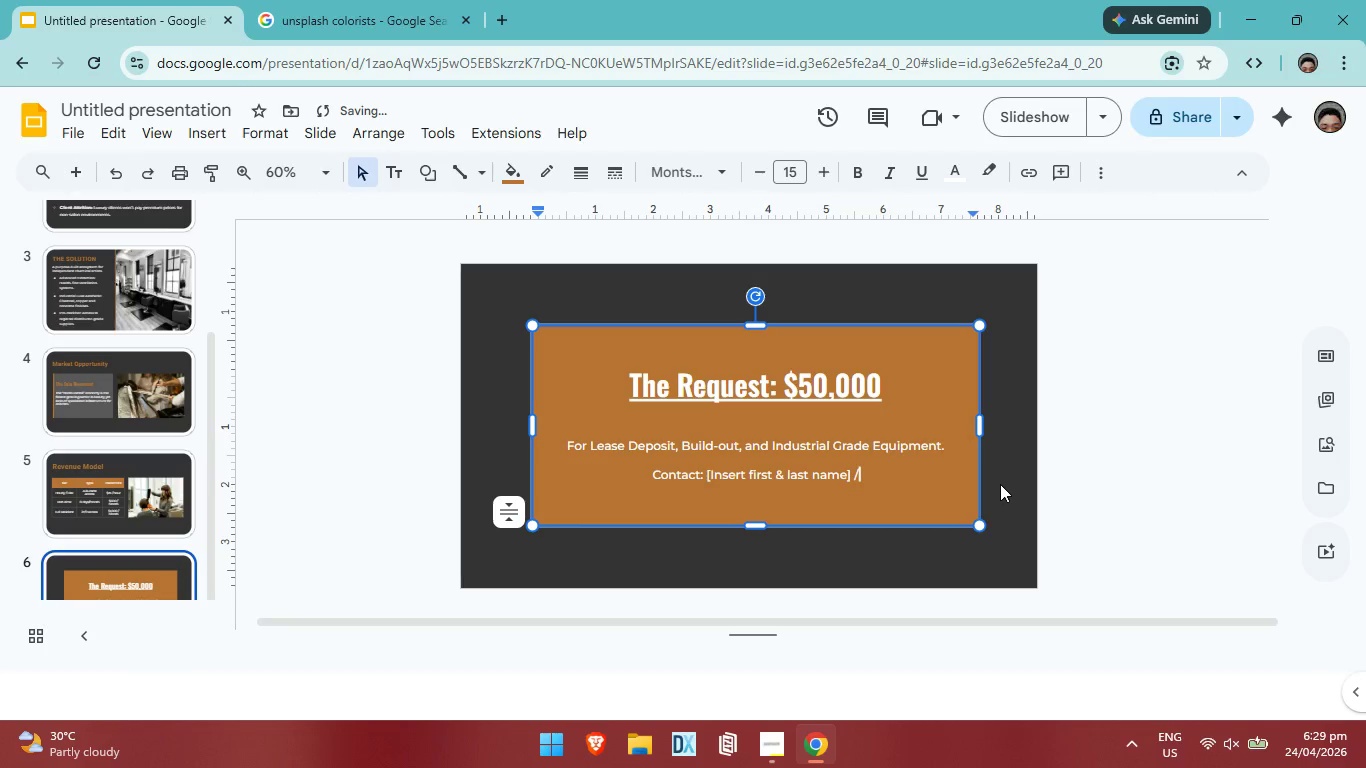 
key(Space)
 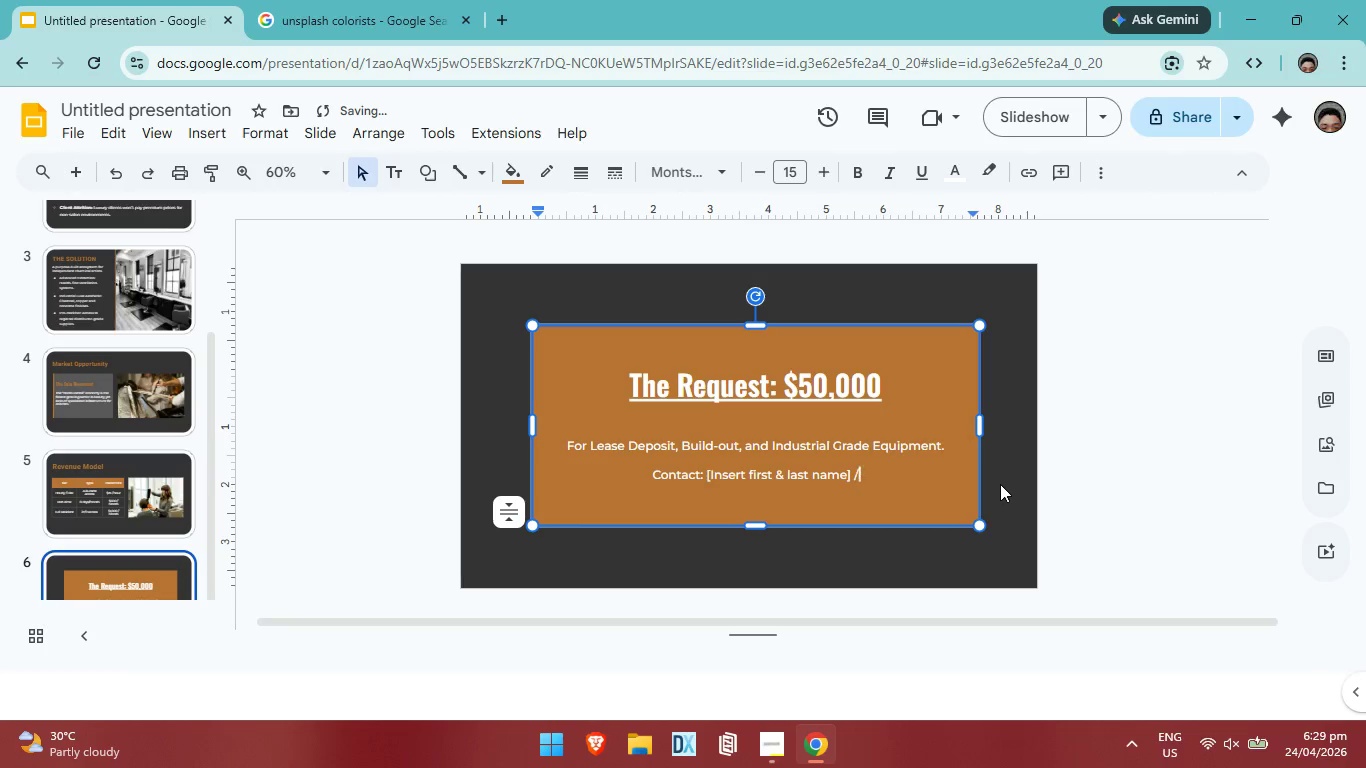 
key(Backspace)
 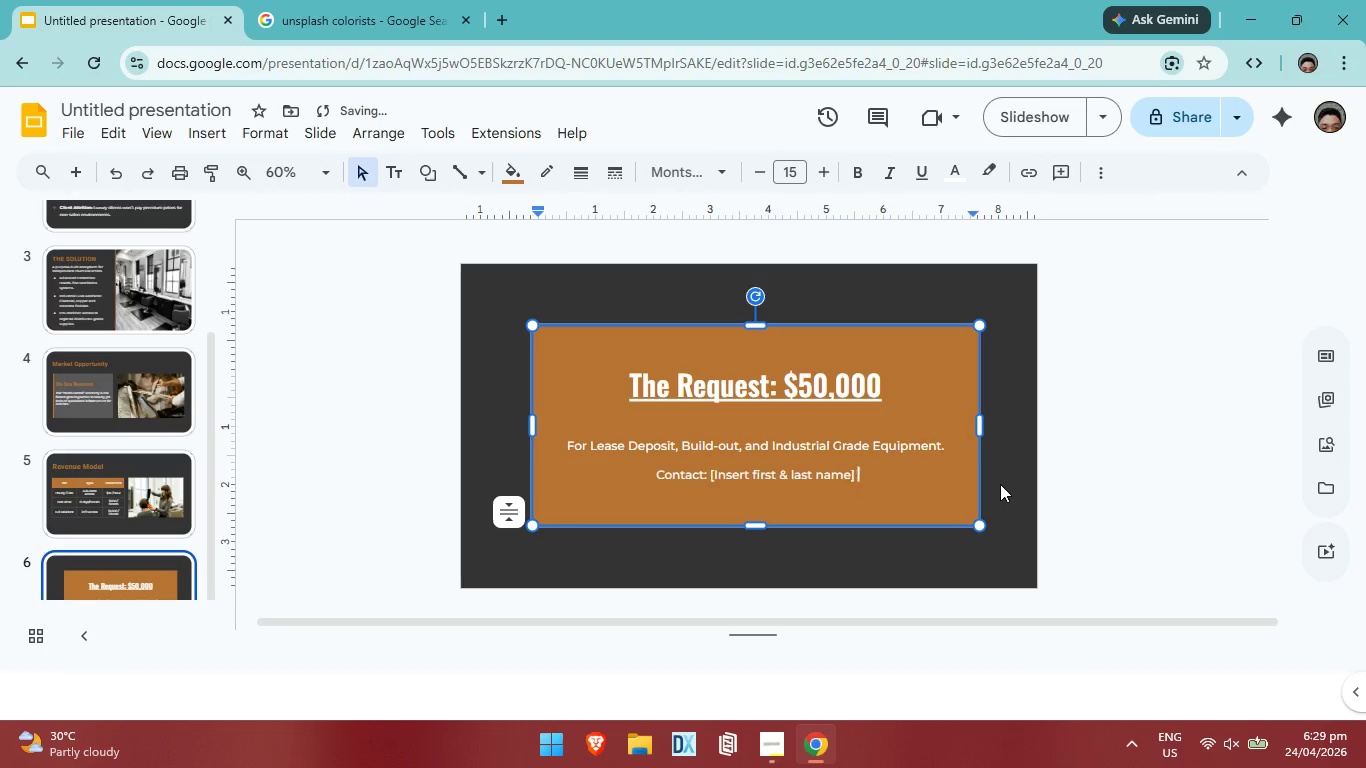 
key(Backspace)
 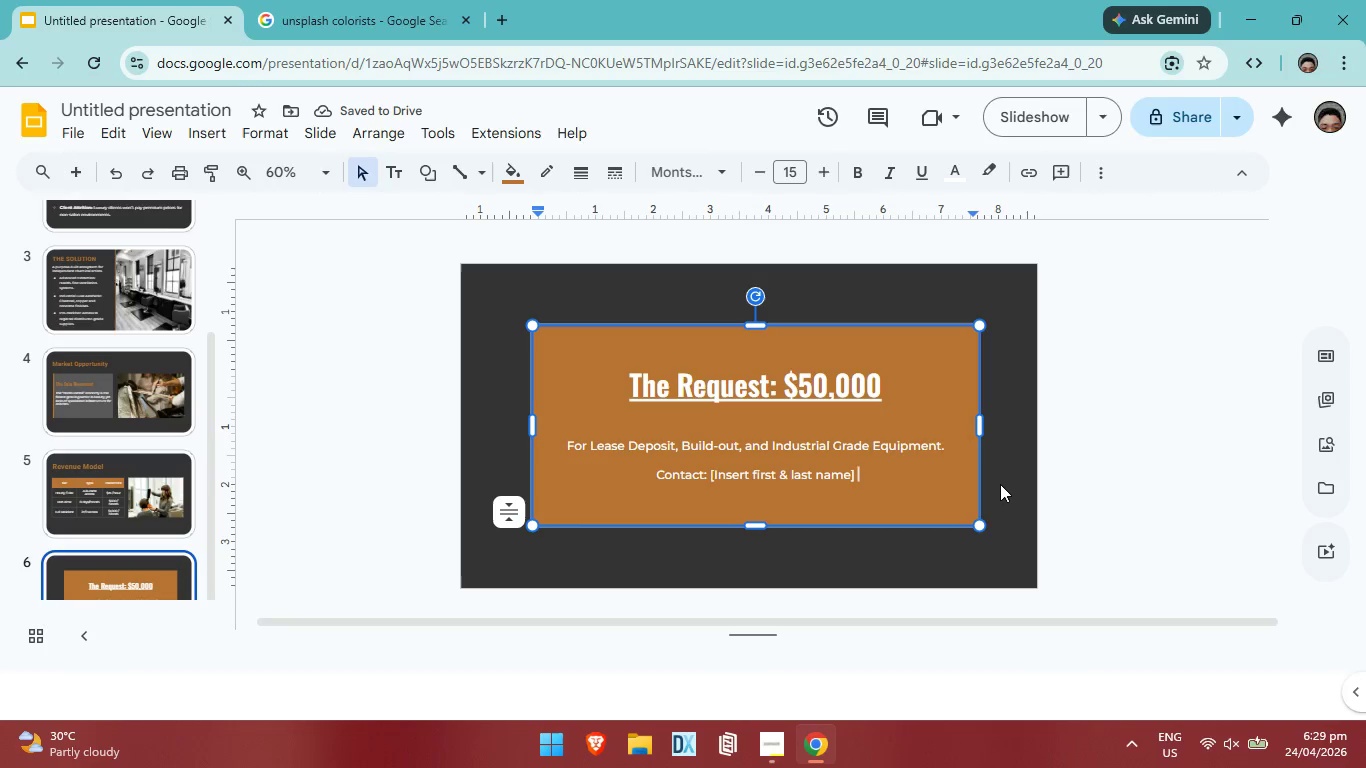 
type(i)
key(Backspace)
type(I [I)
key(Backspace)
type(insert cot)
key(Backspace)
type(ntac )
key(Backspace)
type(t number})
key(Backspace)
type(])
 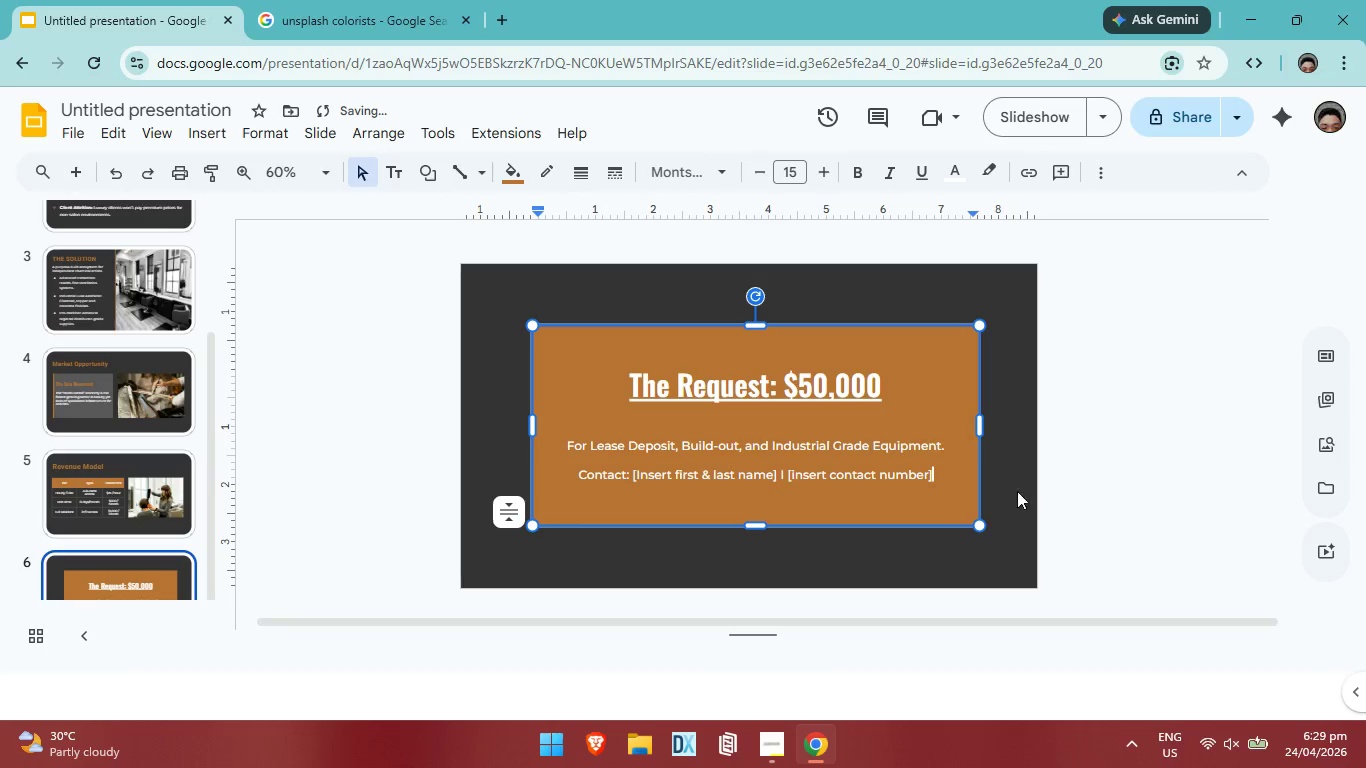 
left_click([1104, 489])
 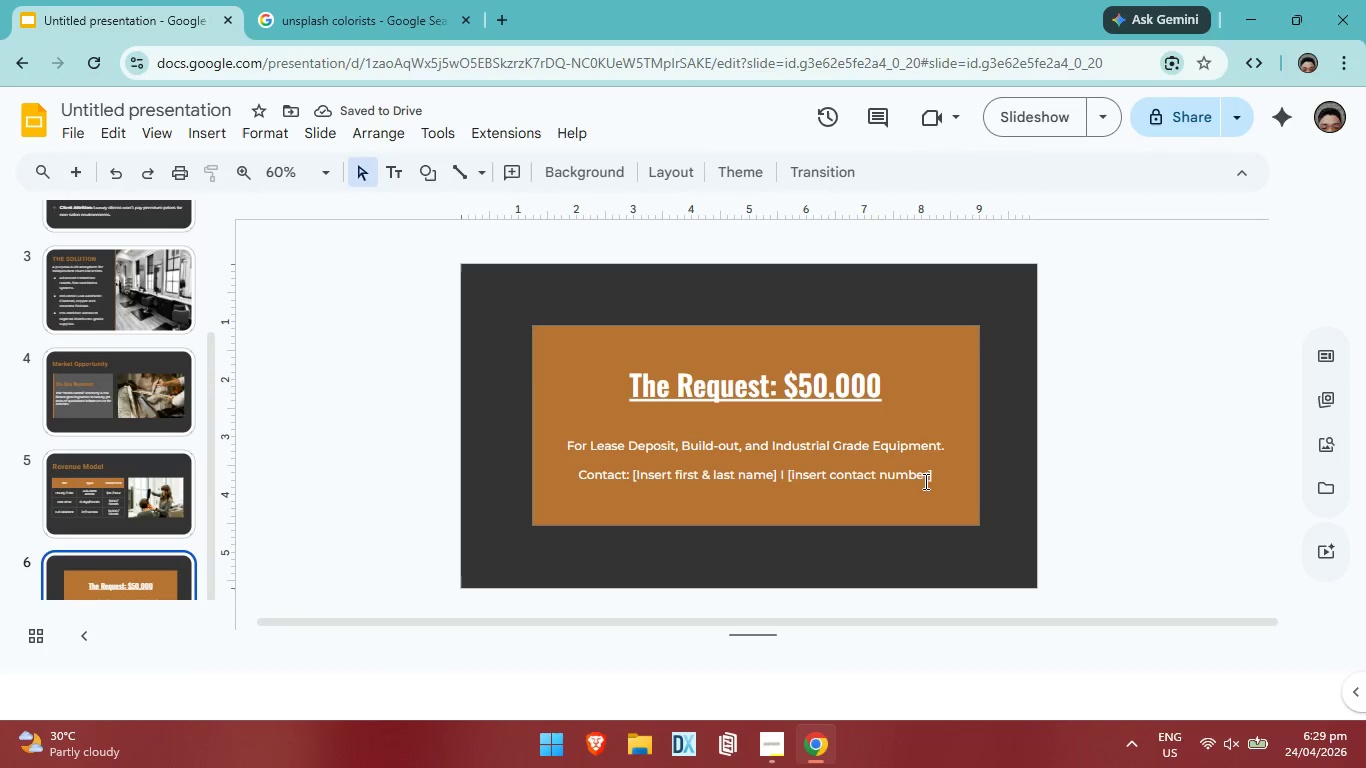 
left_click_drag(start_coordinate=[935, 474], to_coordinate=[659, 463])
 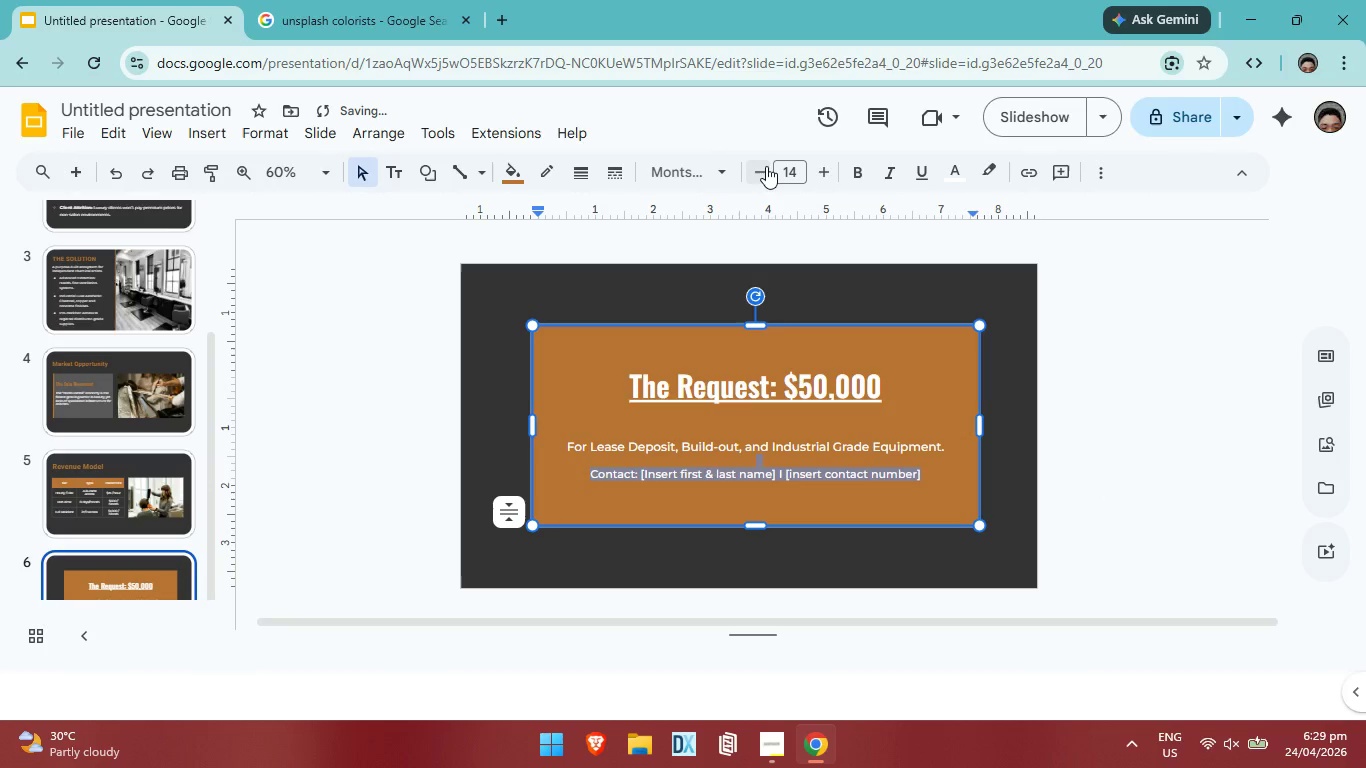 
double_click([766, 166])
 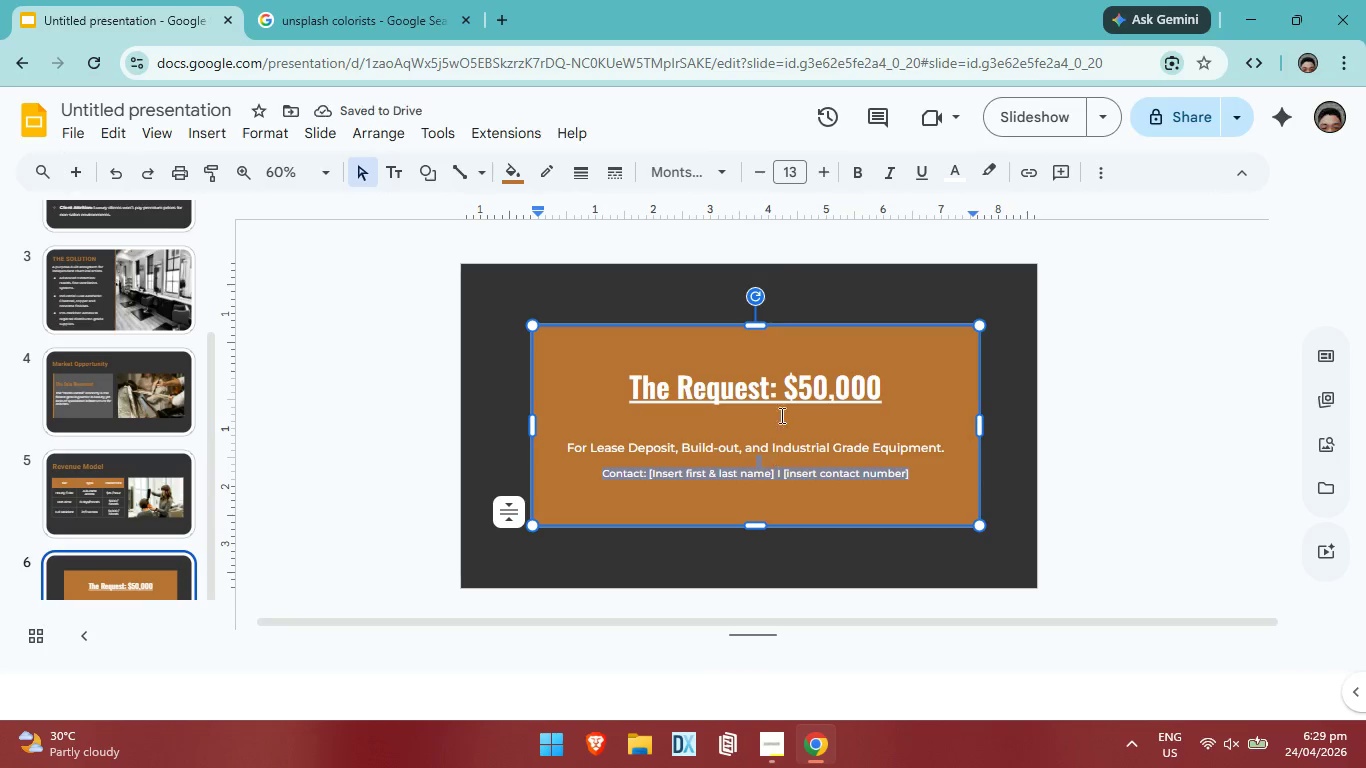 
left_click([759, 170])
 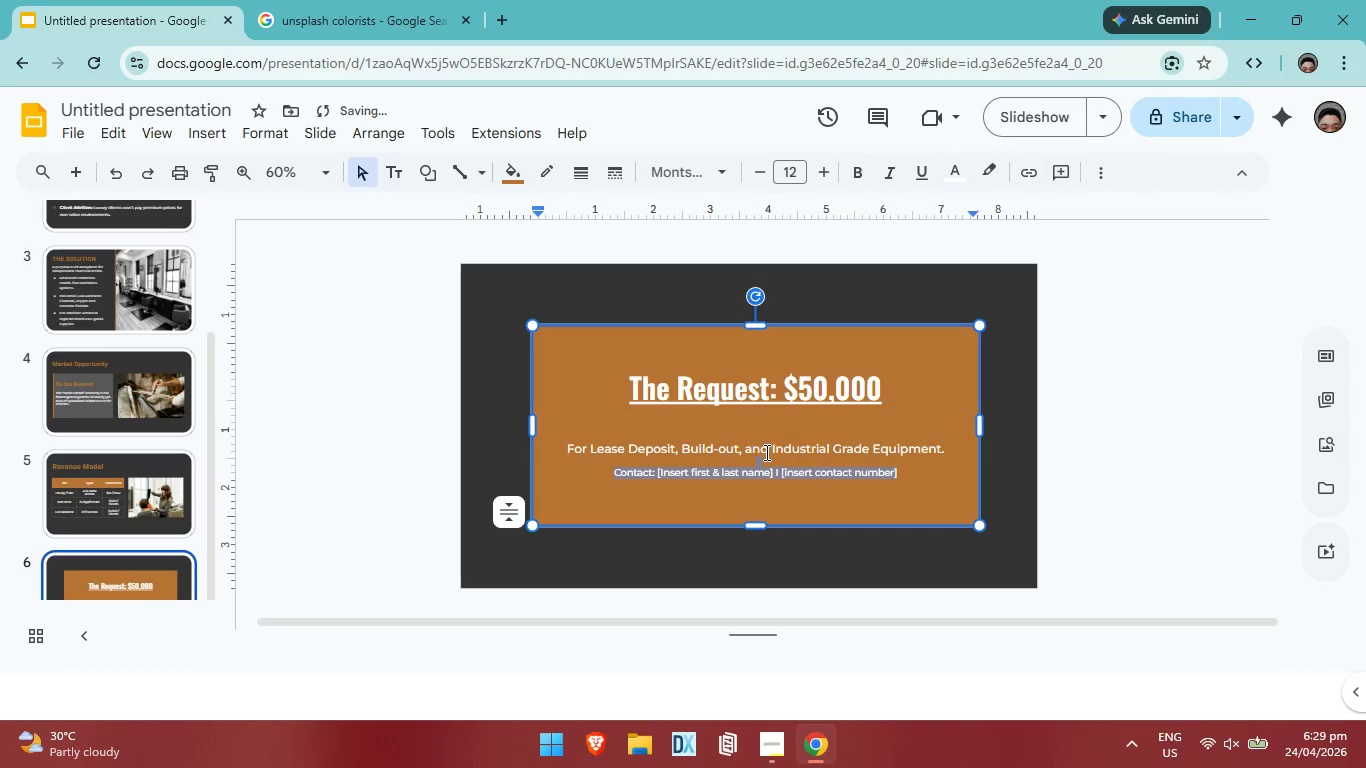 
left_click([765, 452])
 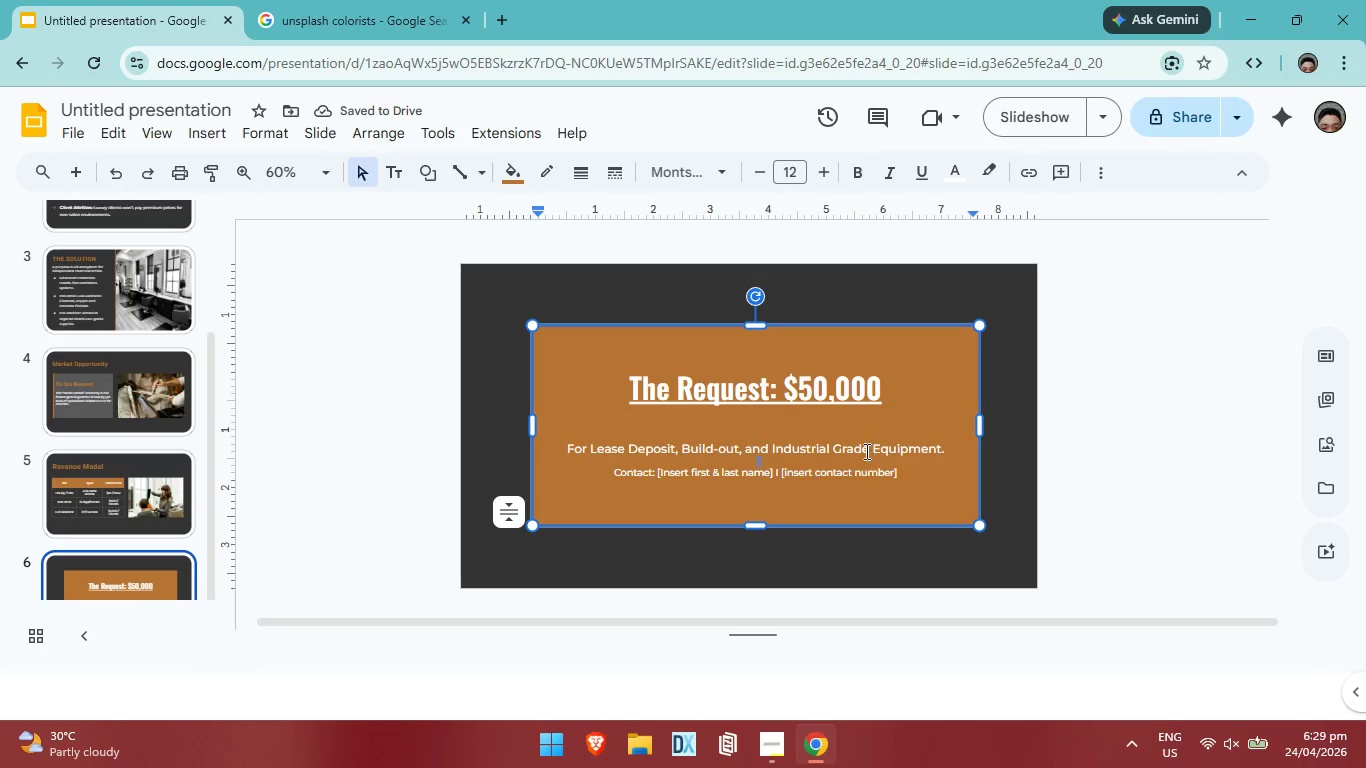 
key(Enter)
 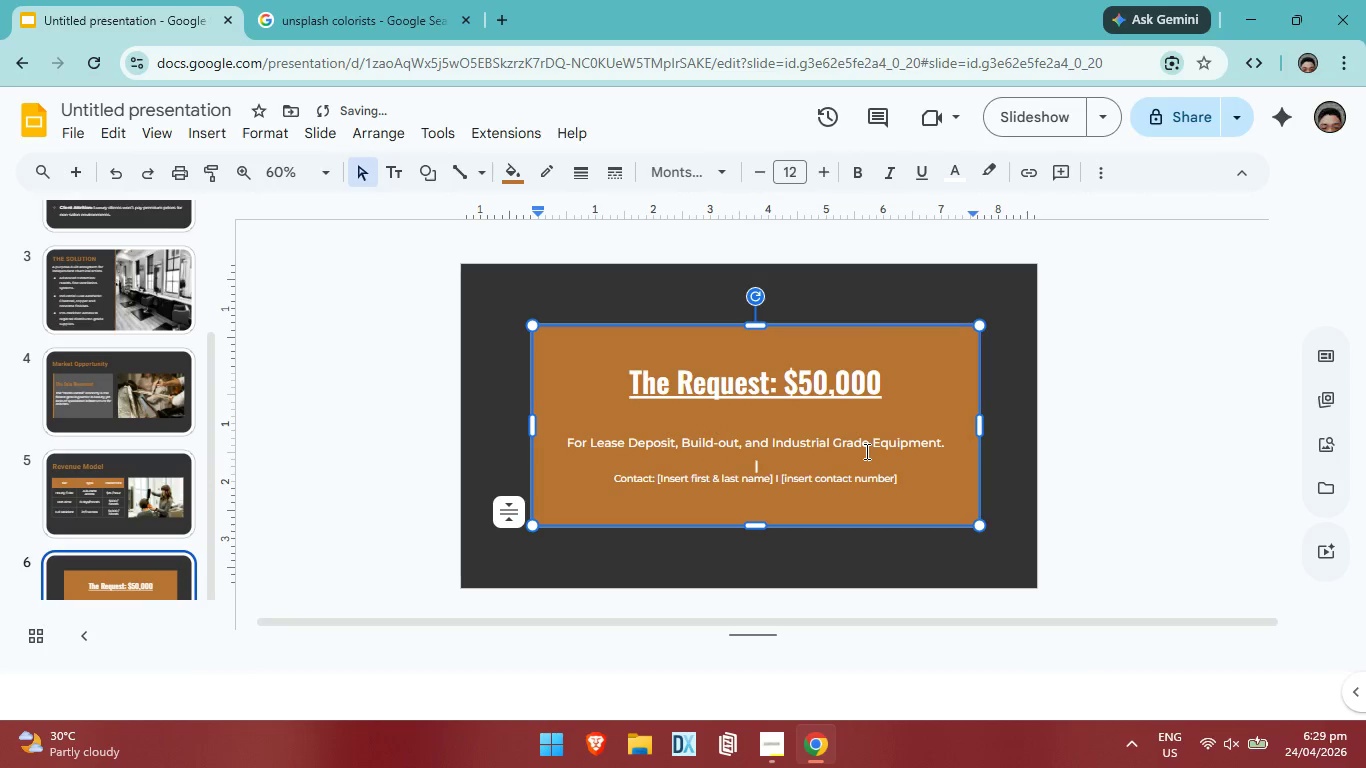 
key(Enter)
 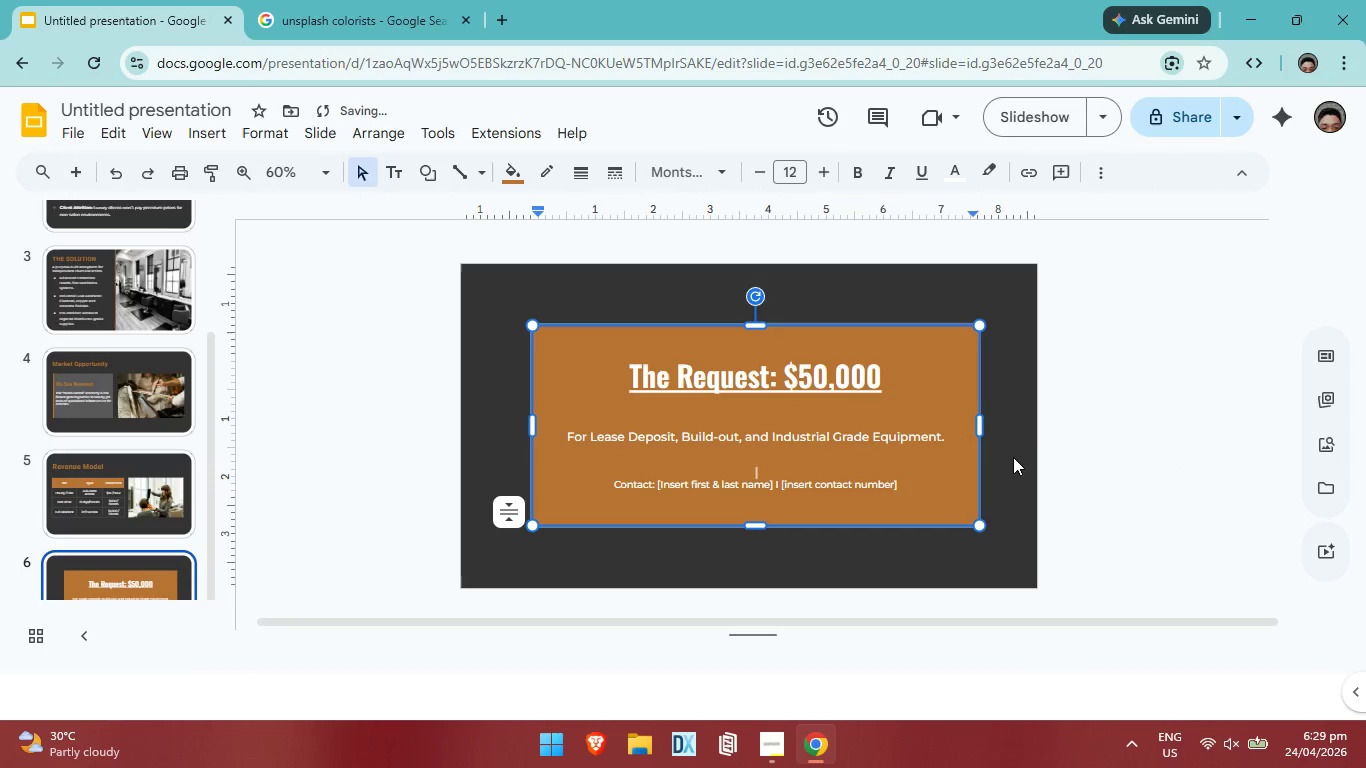 
key(Backspace)
 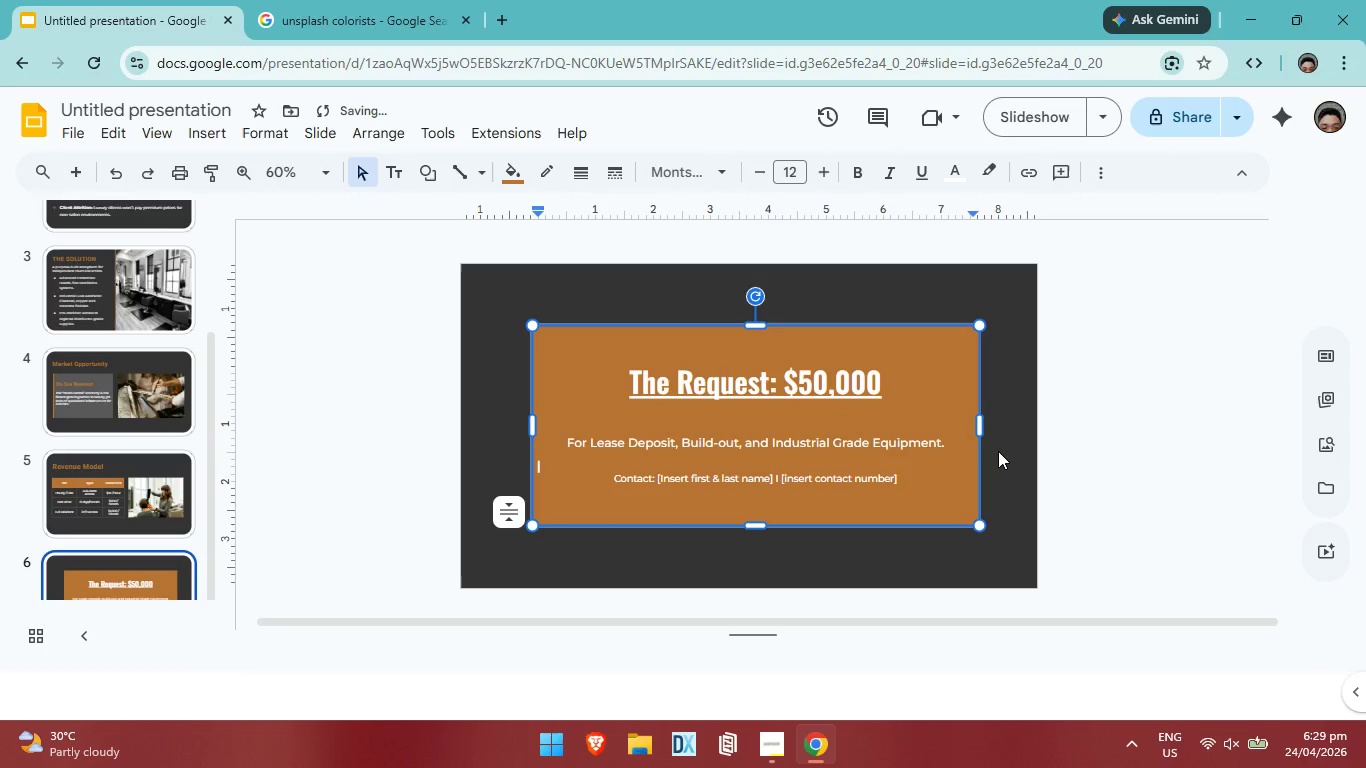 
key(Backspace)
 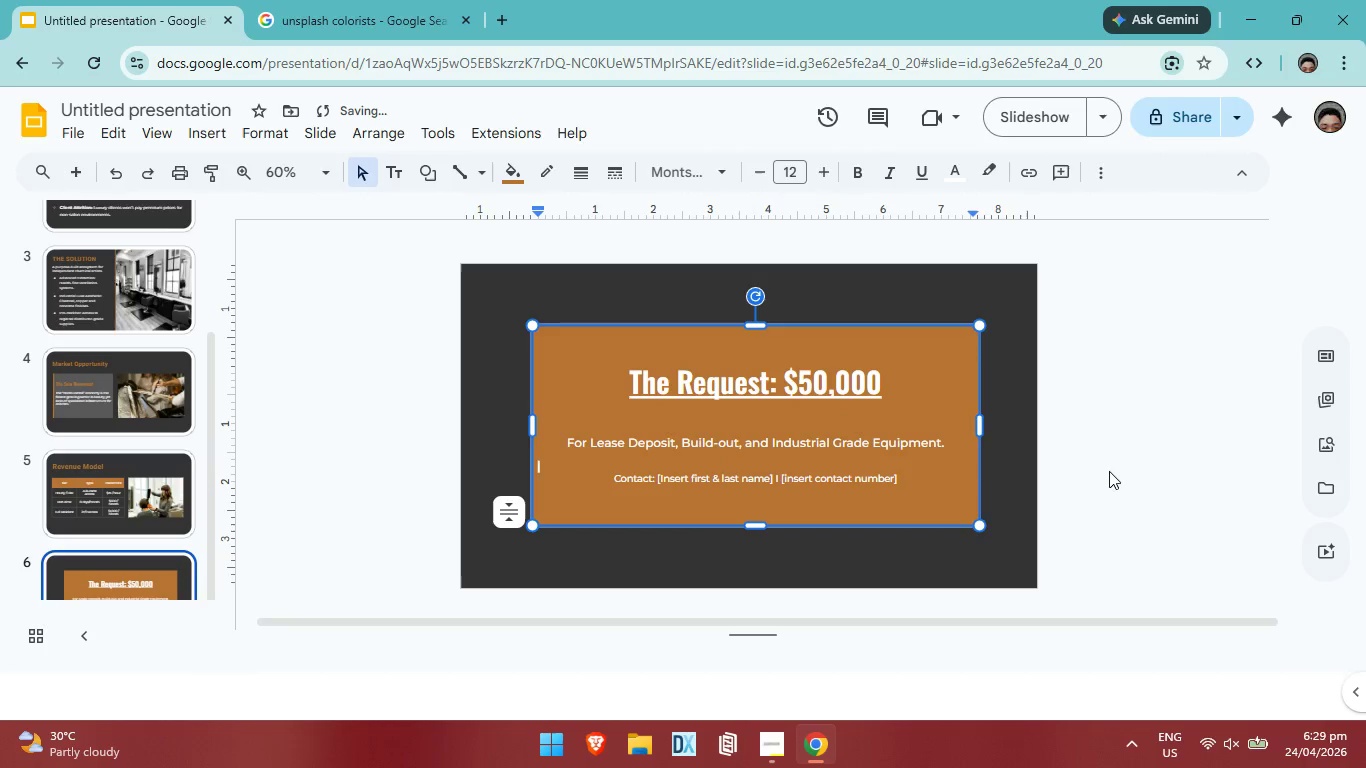 
left_click([1165, 484])
 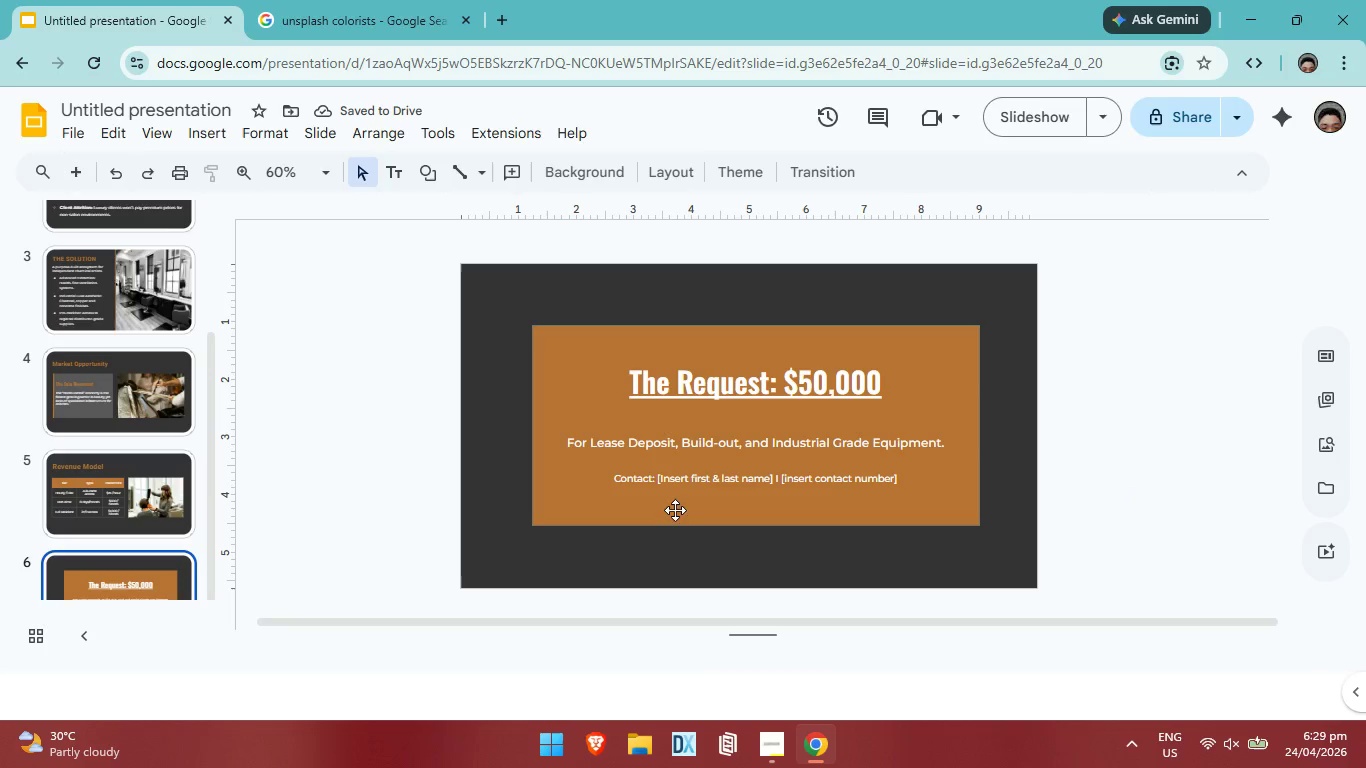 
scroll: coordinate [114, 495], scroll_direction: down, amount: 8.0
 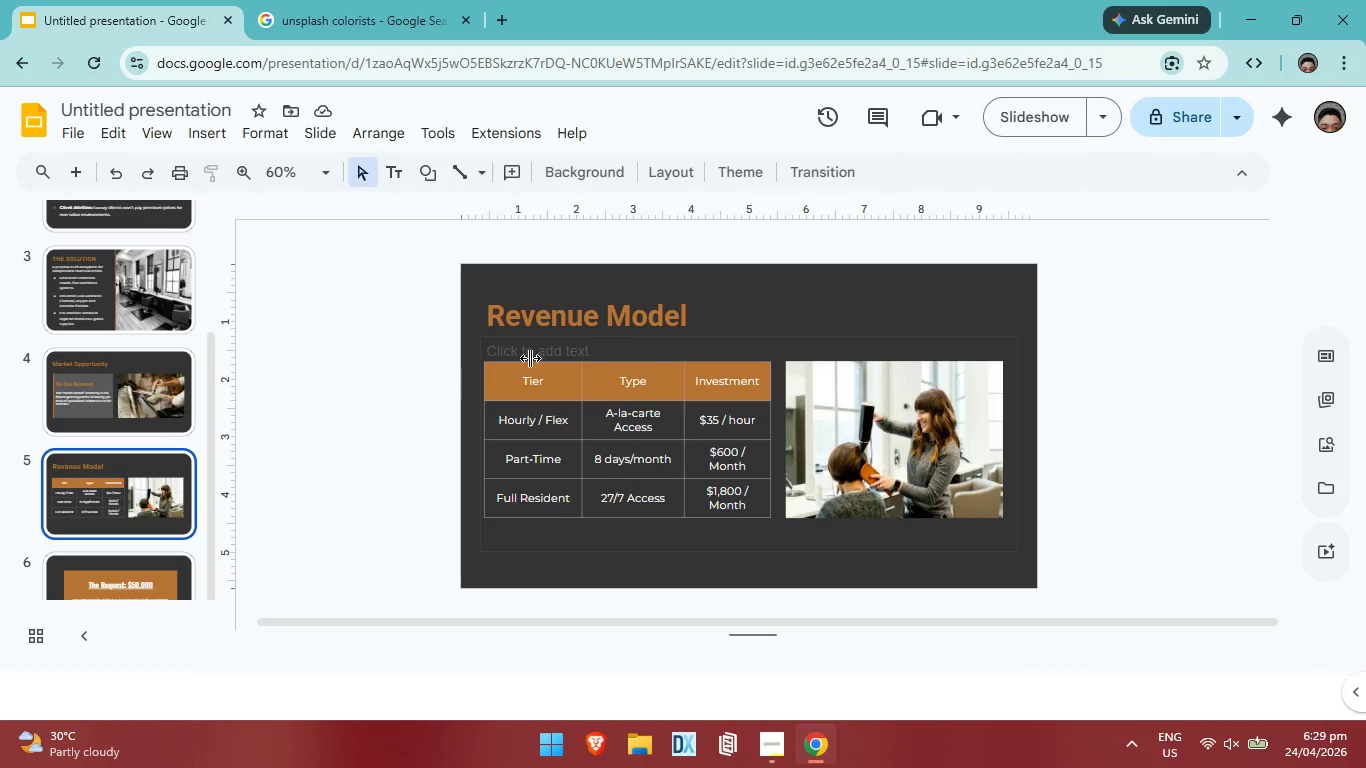 
left_click([603, 324])
 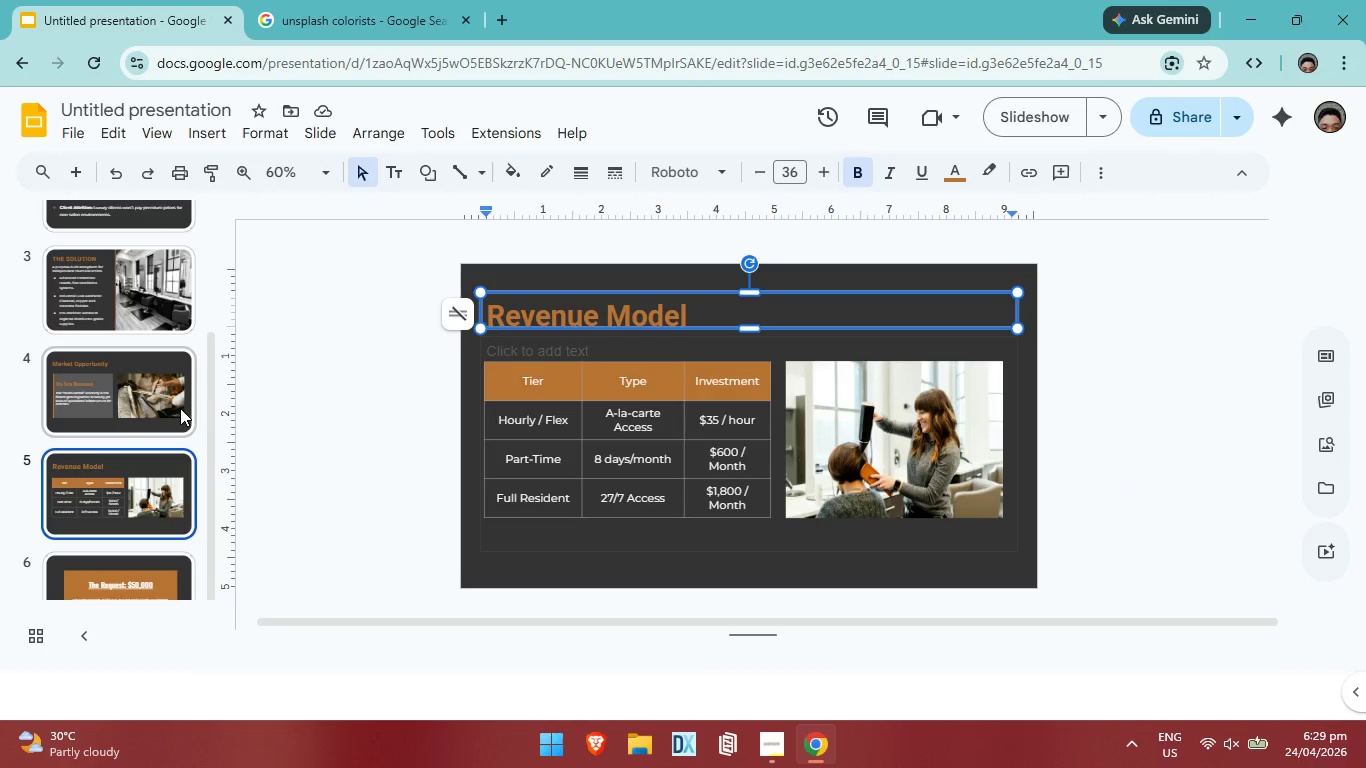 
left_click([180, 408])
 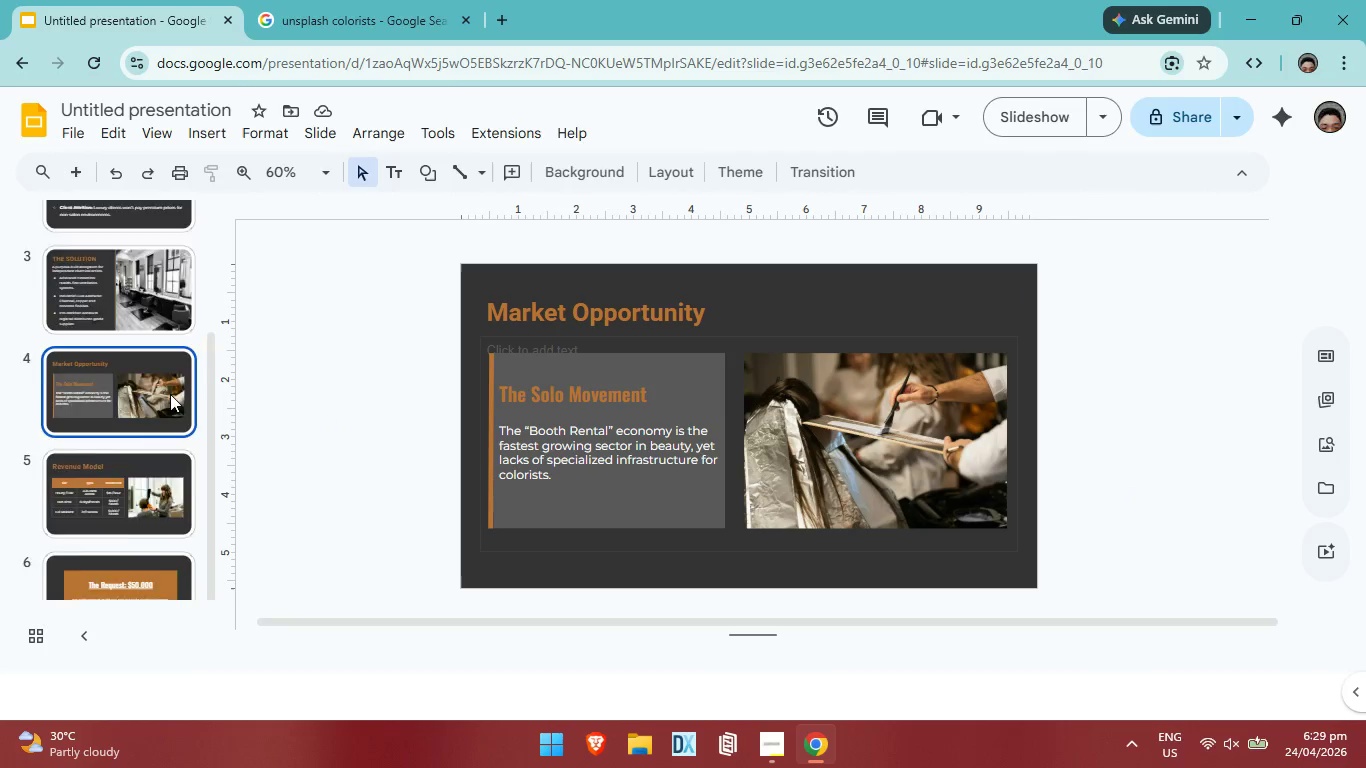 
scroll: coordinate [170, 394], scroll_direction: up, amount: 2.0
 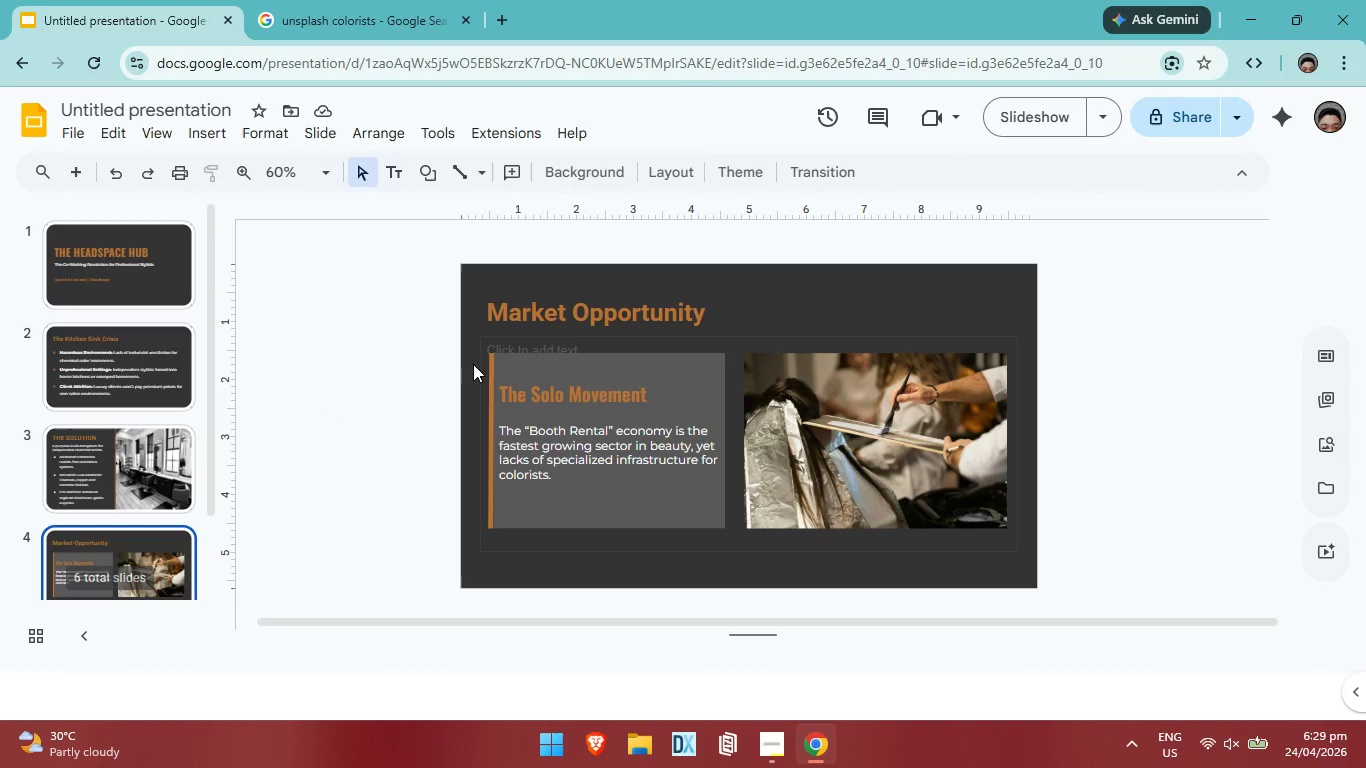 
left_click([623, 306])
 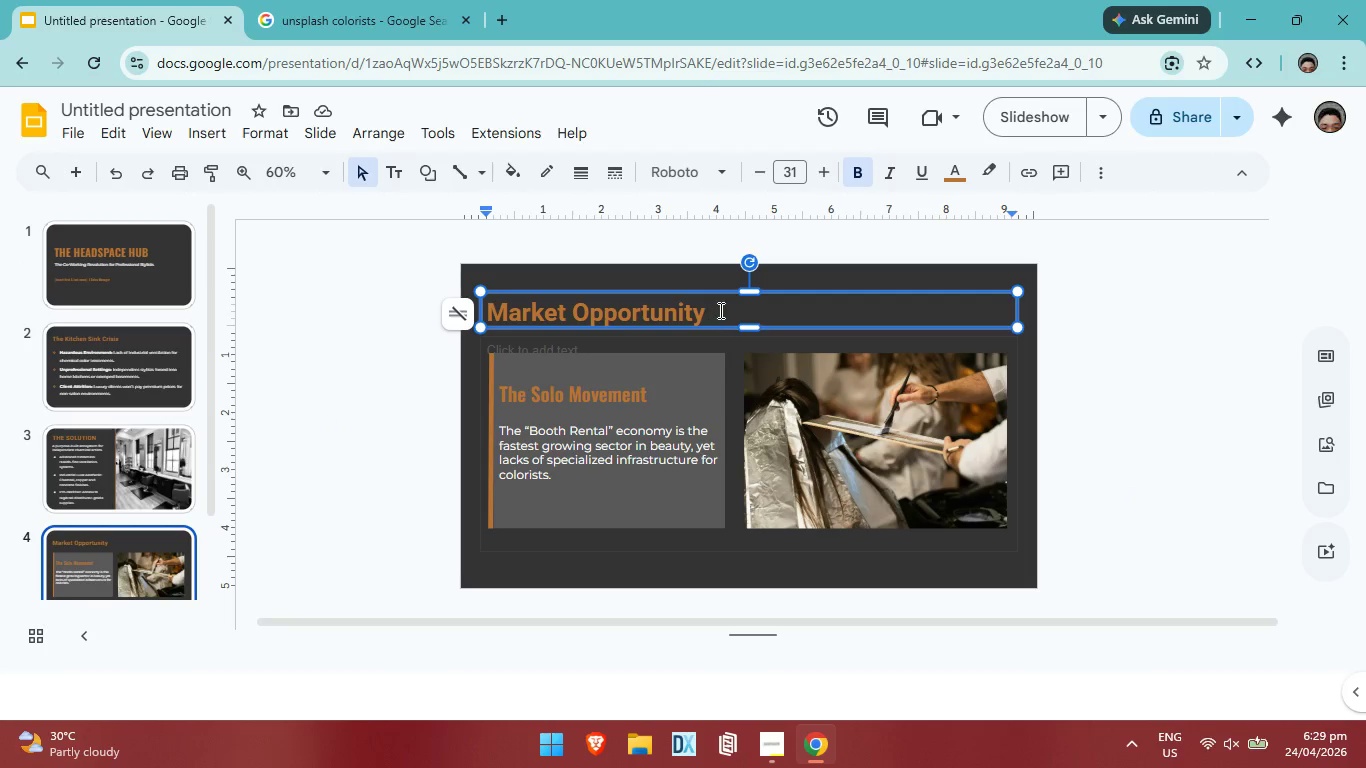 
left_click_drag(start_coordinate=[719, 310], to_coordinate=[474, 308])
 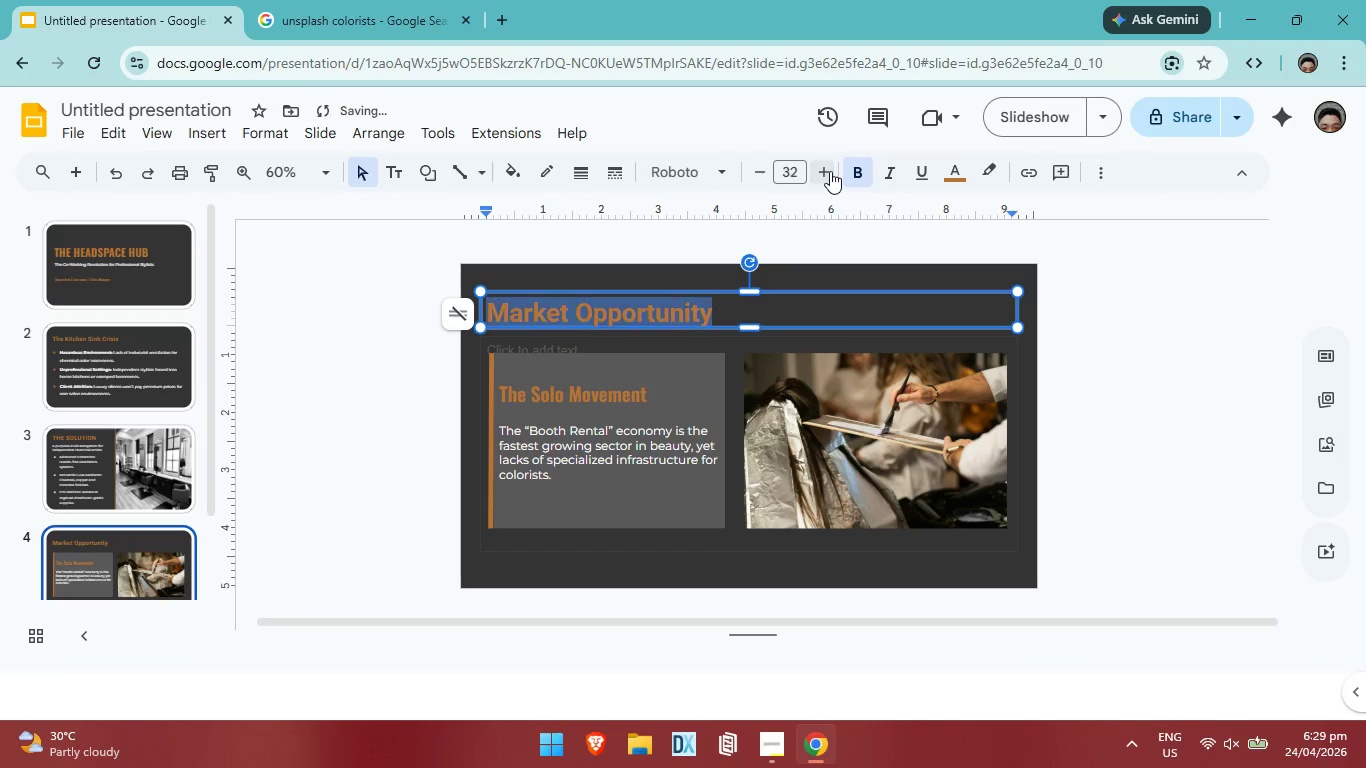 
double_click([830, 171])
 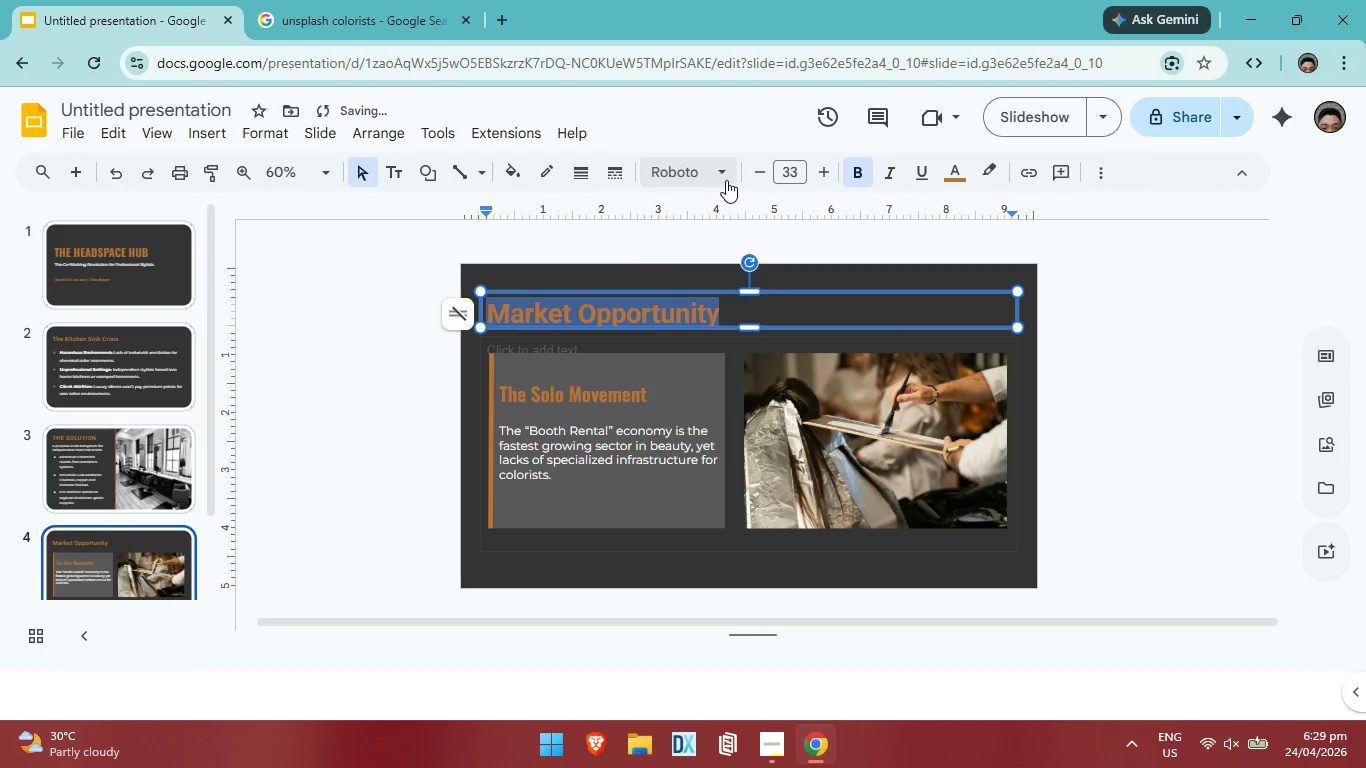 
left_click([726, 180])
 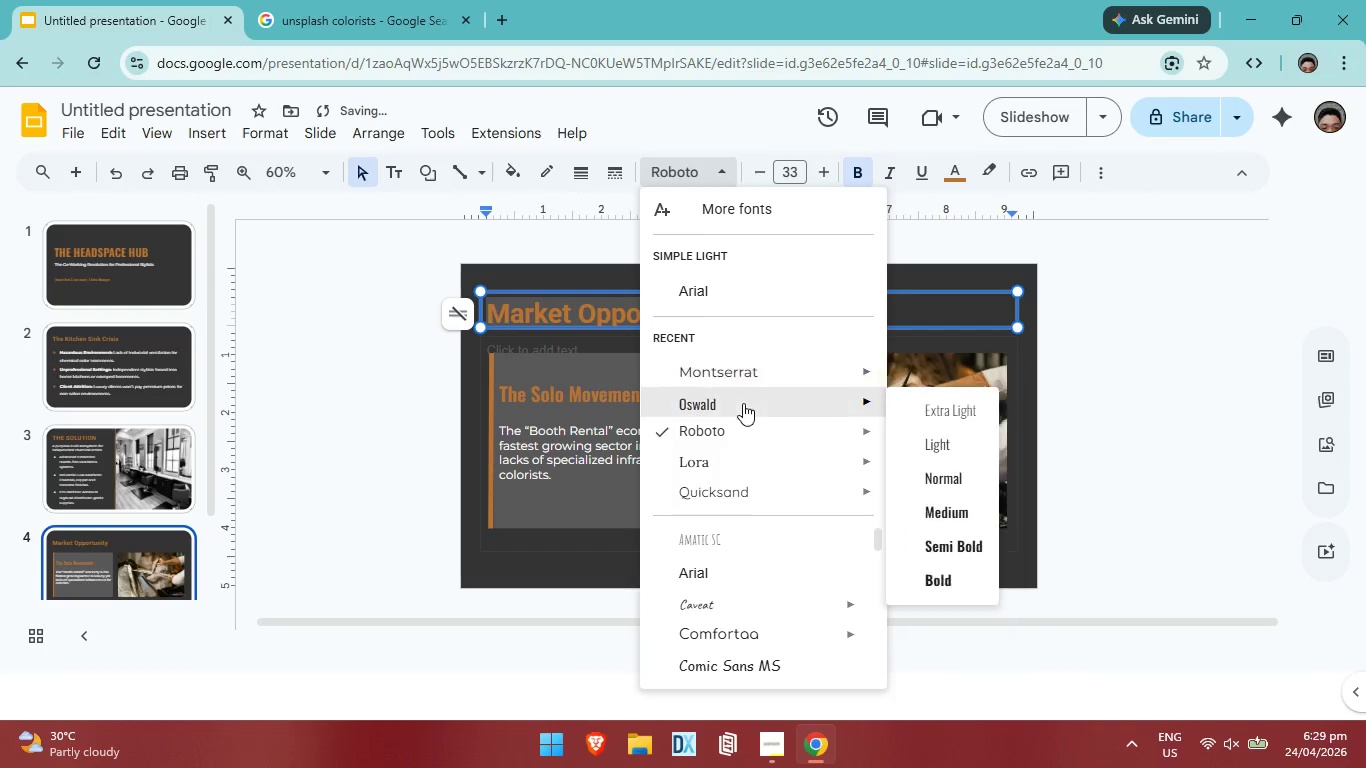 
mouse_move([773, 425])
 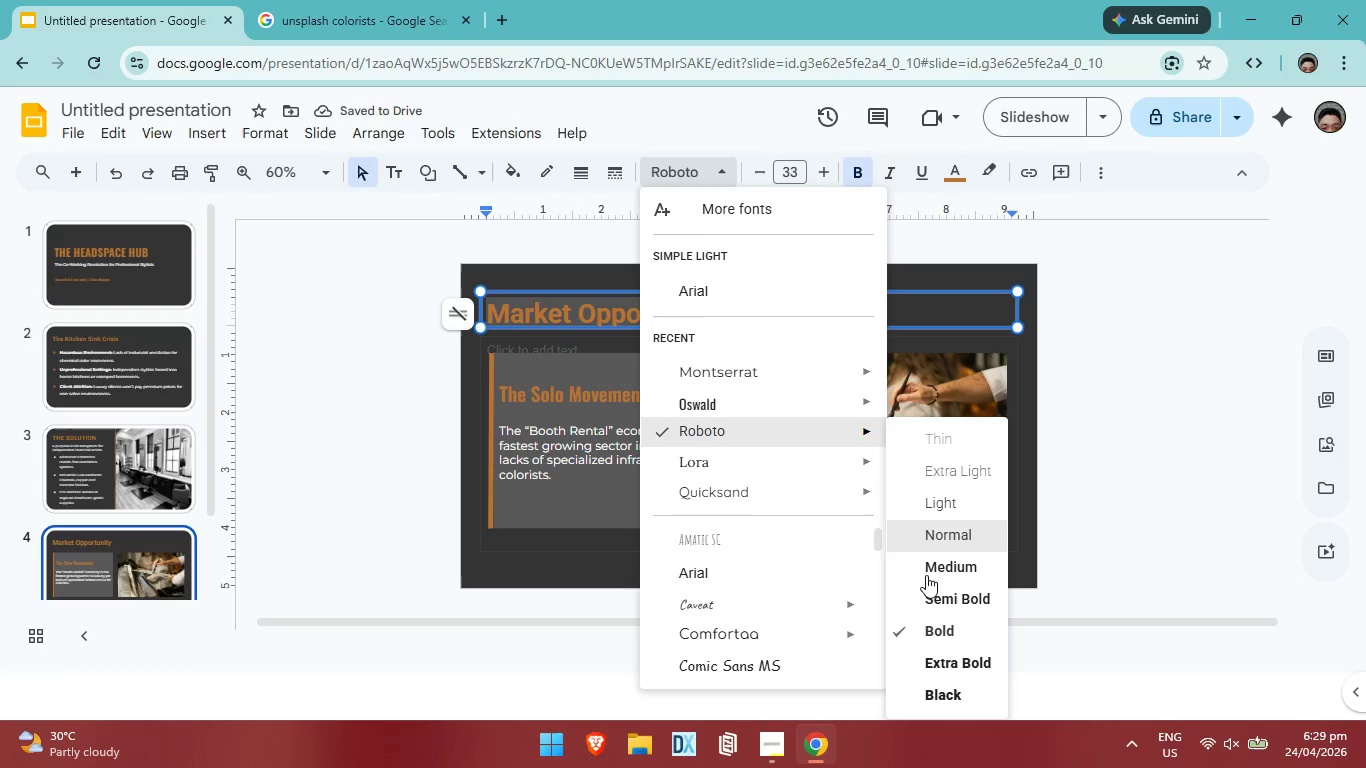 
left_click([947, 689])
 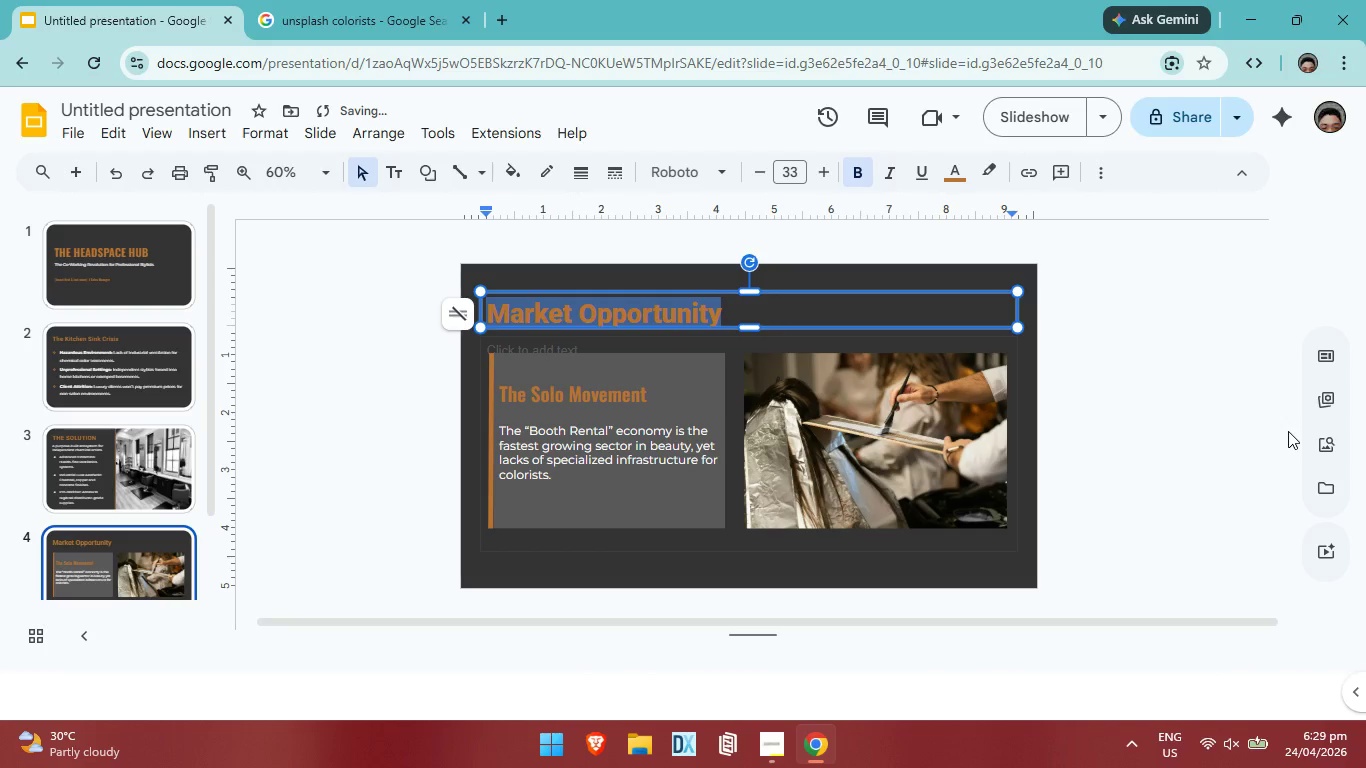 
left_click([1298, 431])
 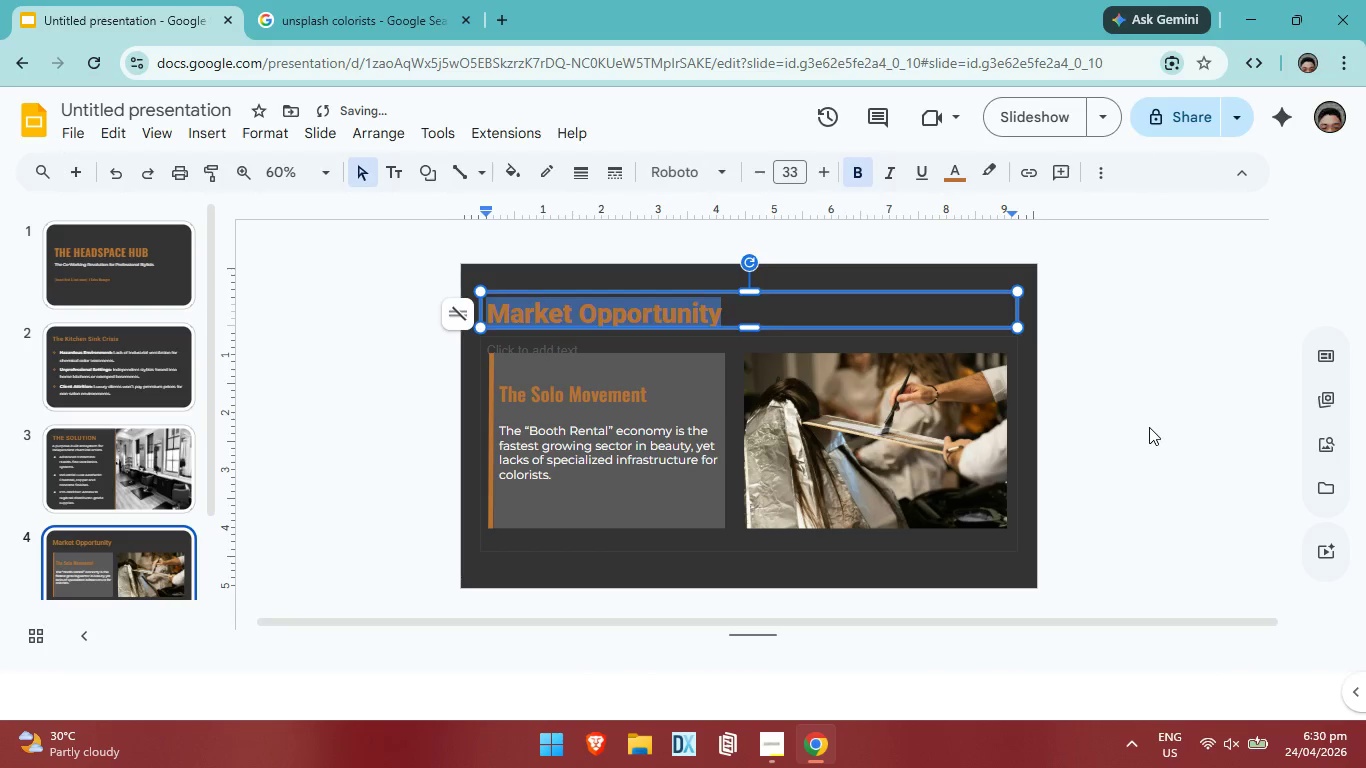 
left_click([1149, 427])
 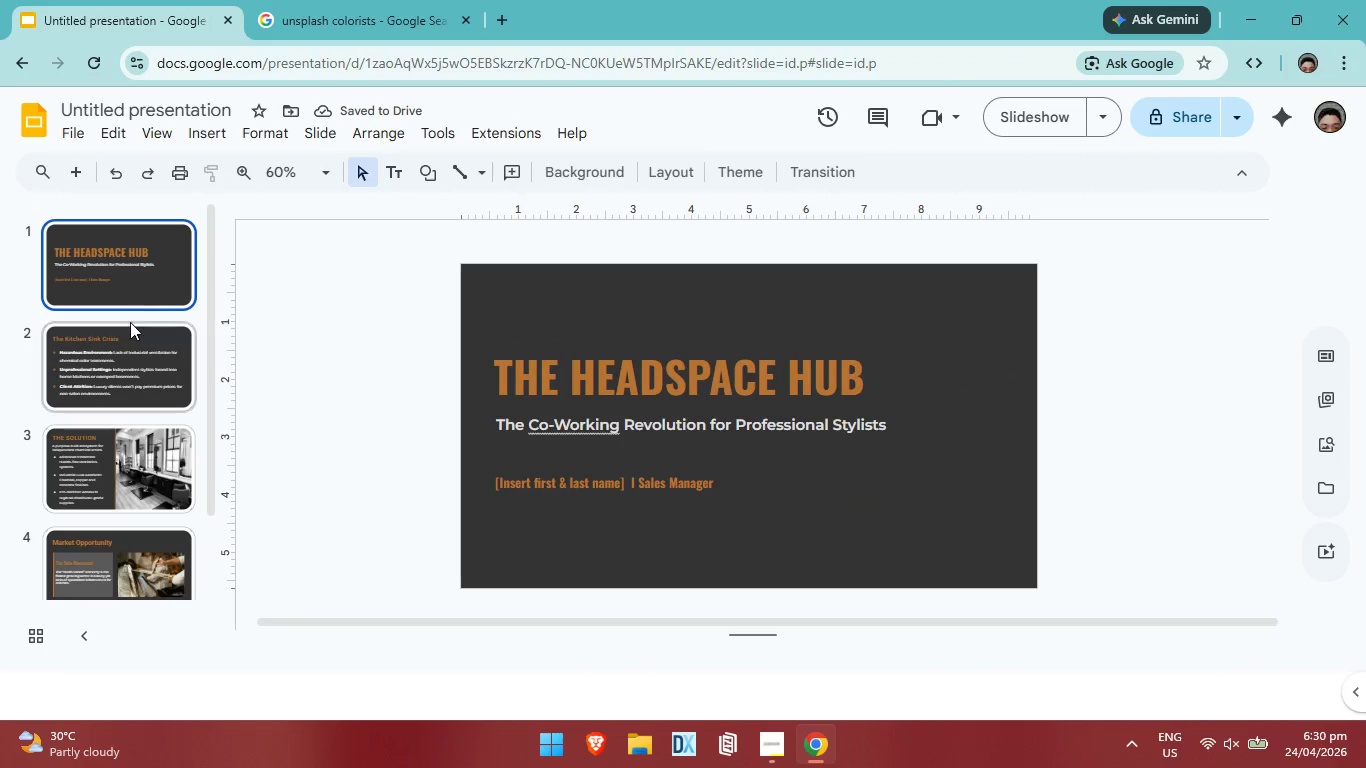 
left_click([130, 366])
 